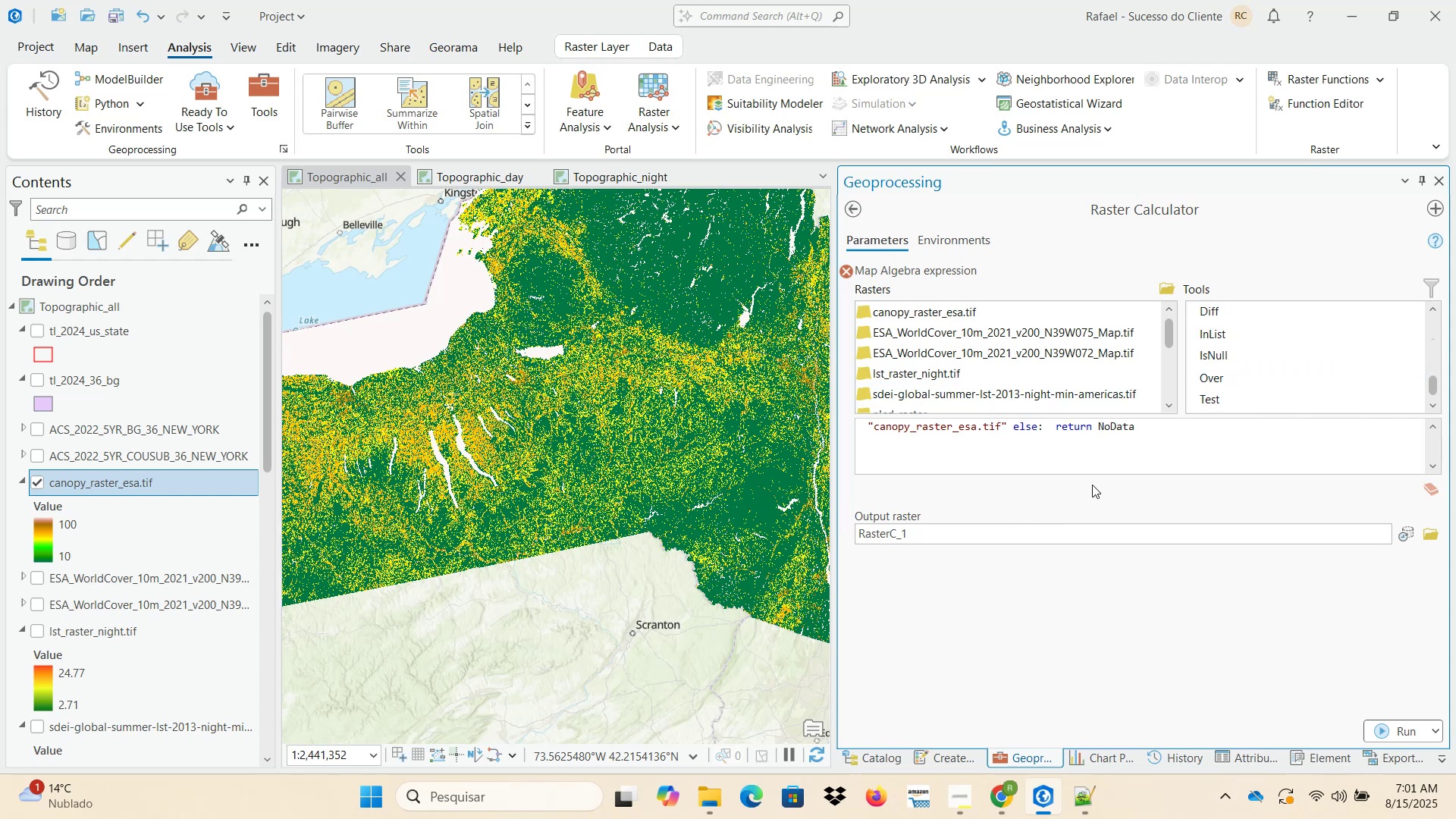 
left_click([1151, 448])
 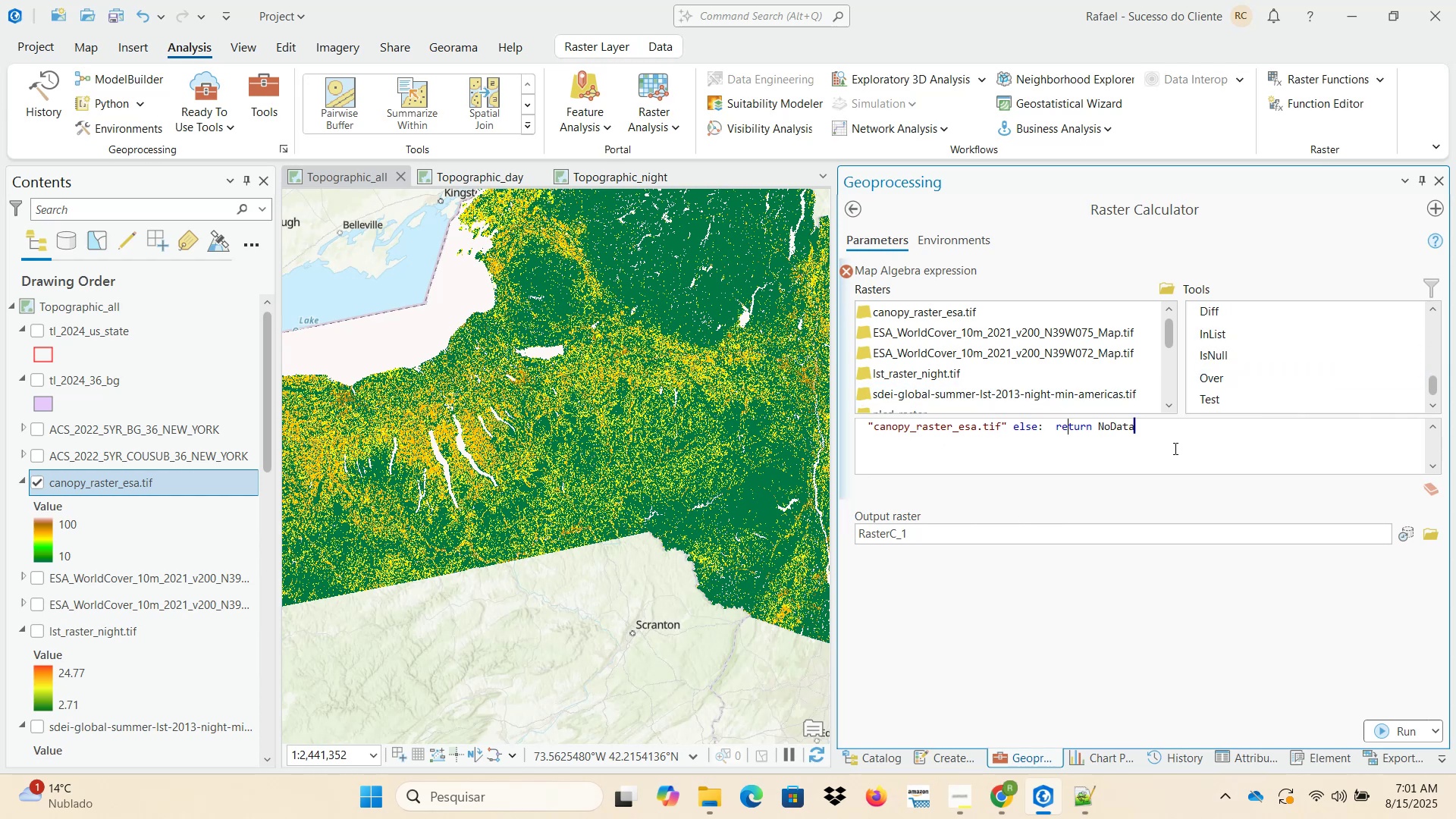 
scroll: coordinate [1170, 448], scroll_direction: up, amount: 4.0
 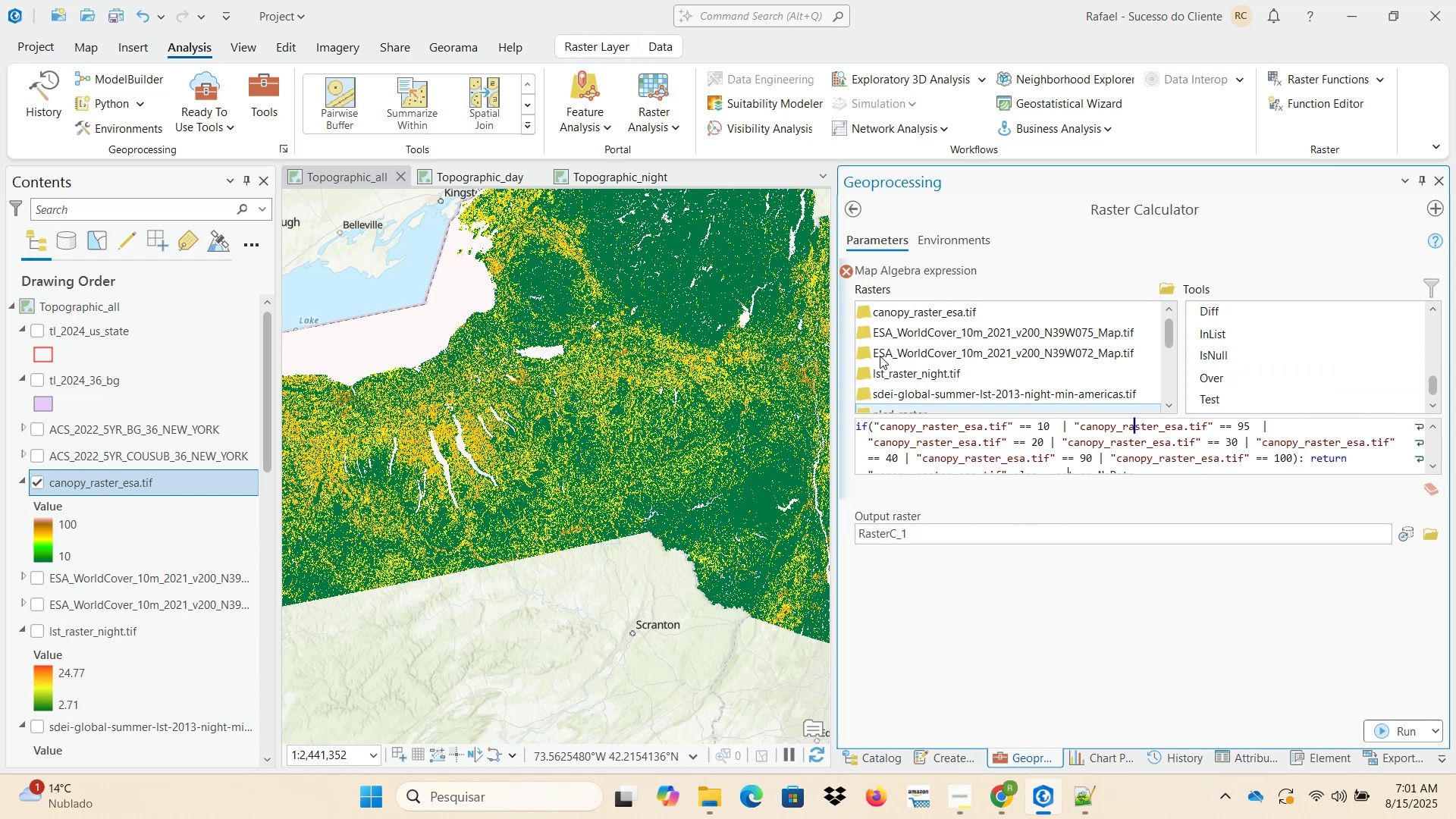 
mouse_move([867, 306])
 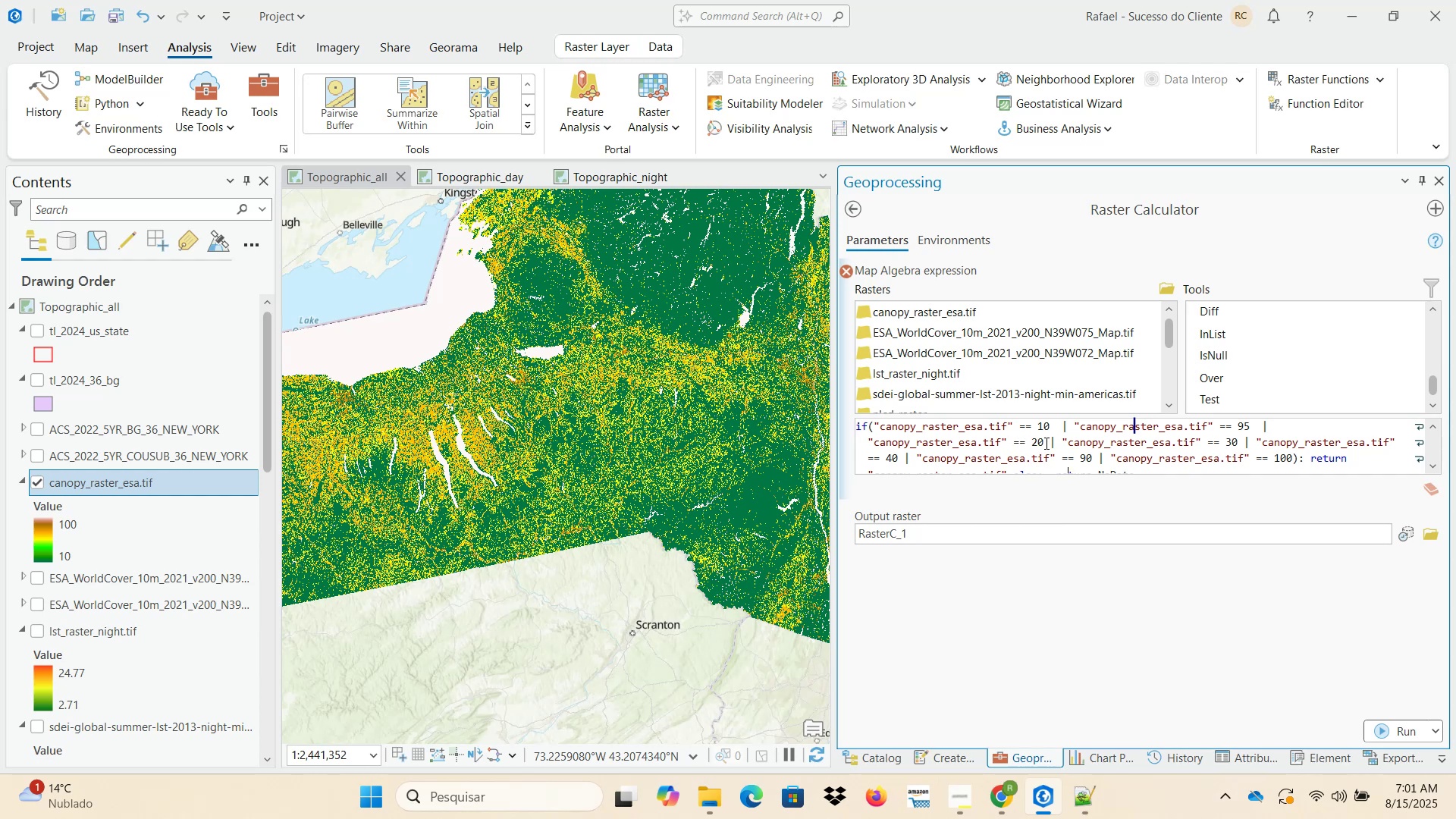 
wait(5.87)
 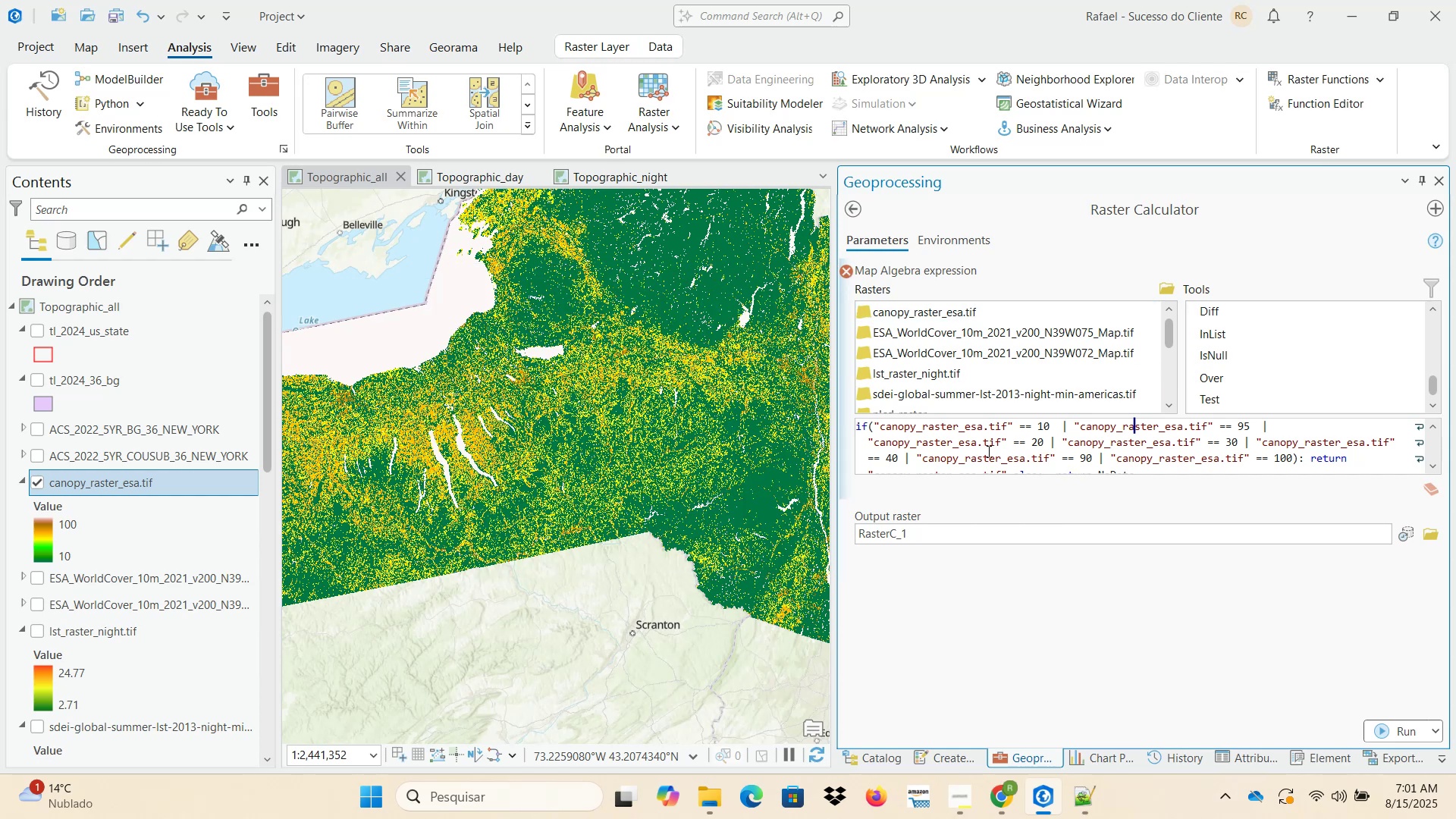 
scroll: coordinate [1067, 449], scroll_direction: down, amount: 1.0
 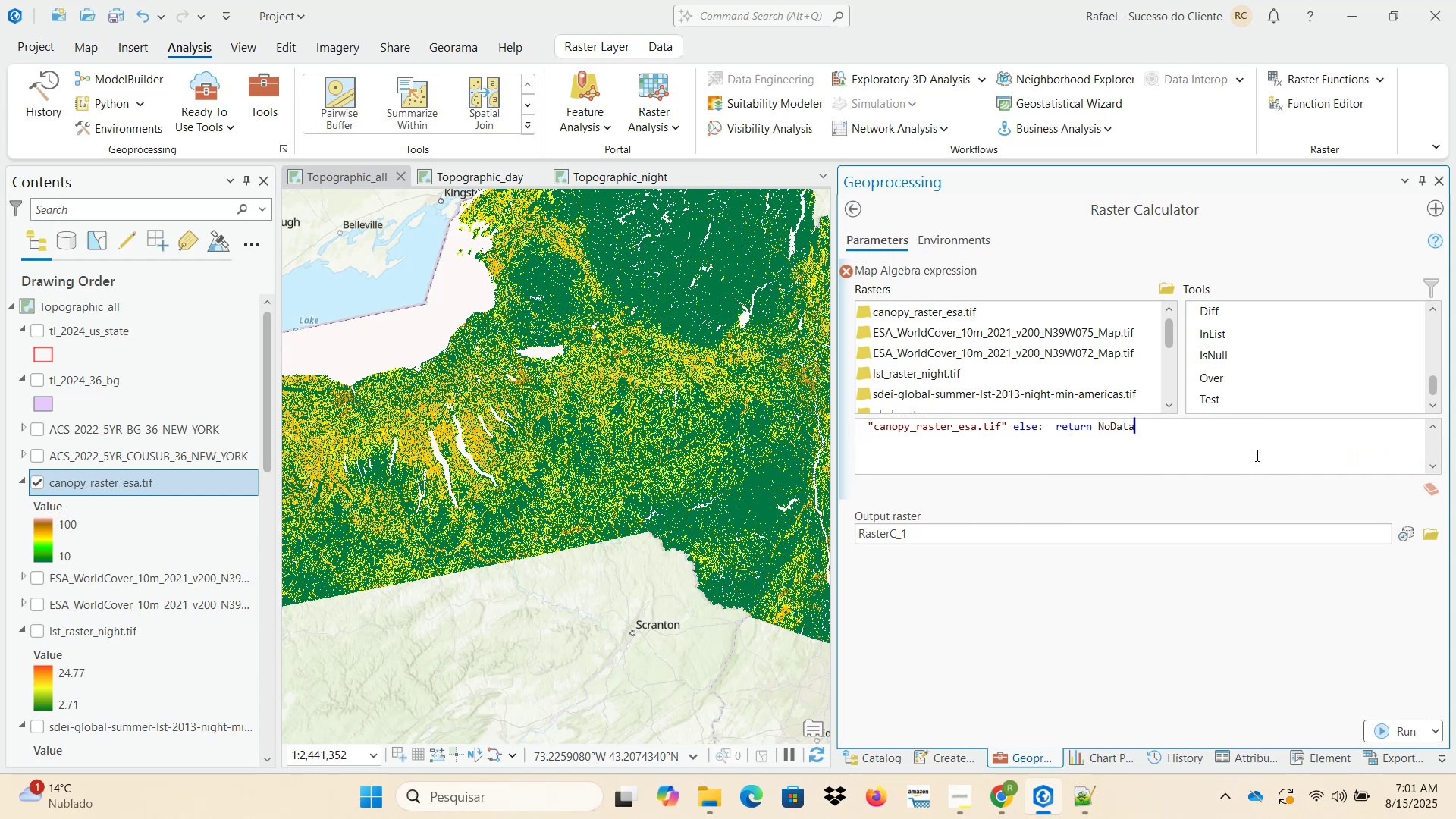 
scroll: coordinate [1226, 457], scroll_direction: up, amount: 3.0
 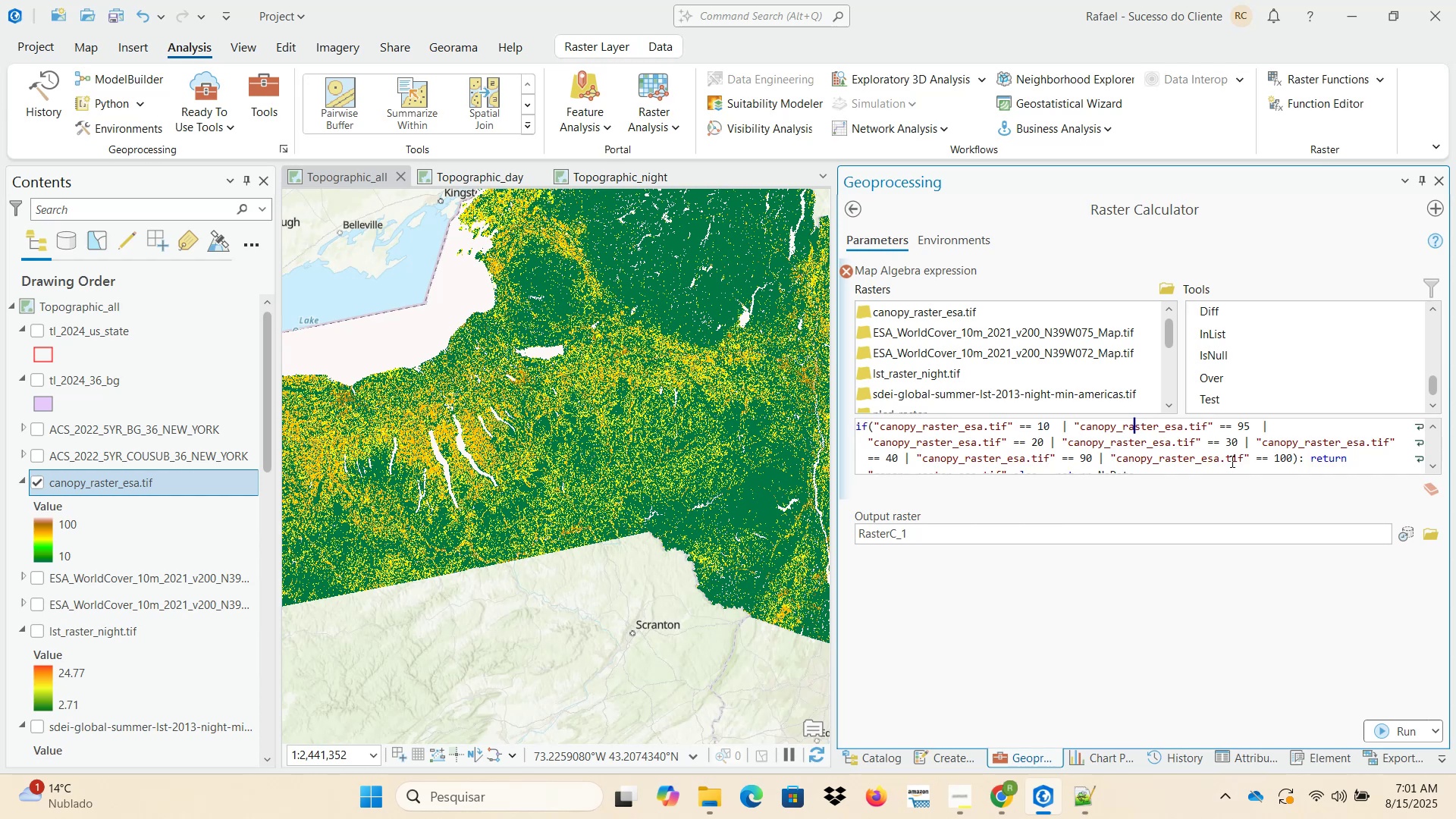 
scroll: coordinate [1235, 465], scroll_direction: down, amount: 1.0
 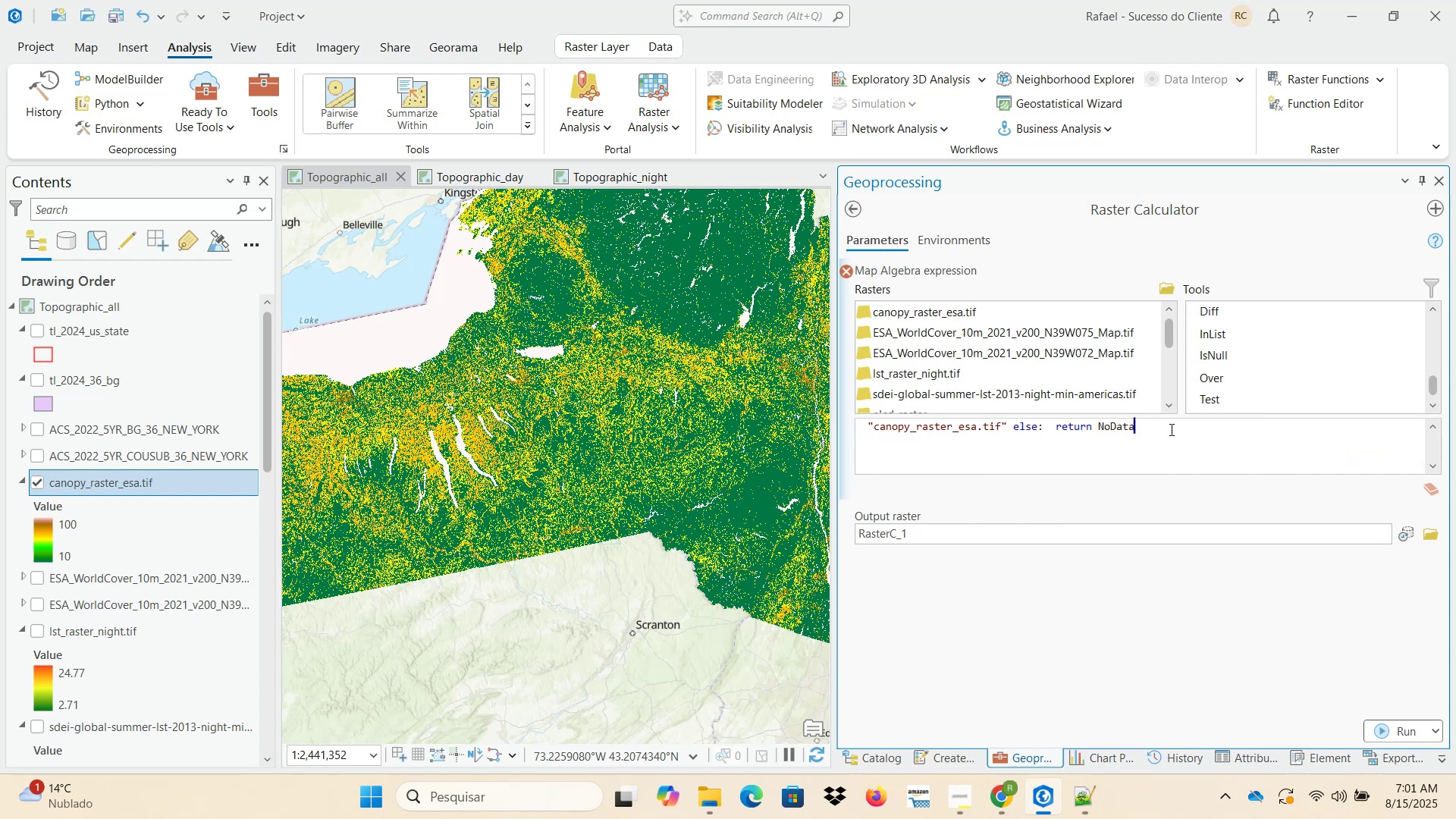 
left_click([1079, 802])
 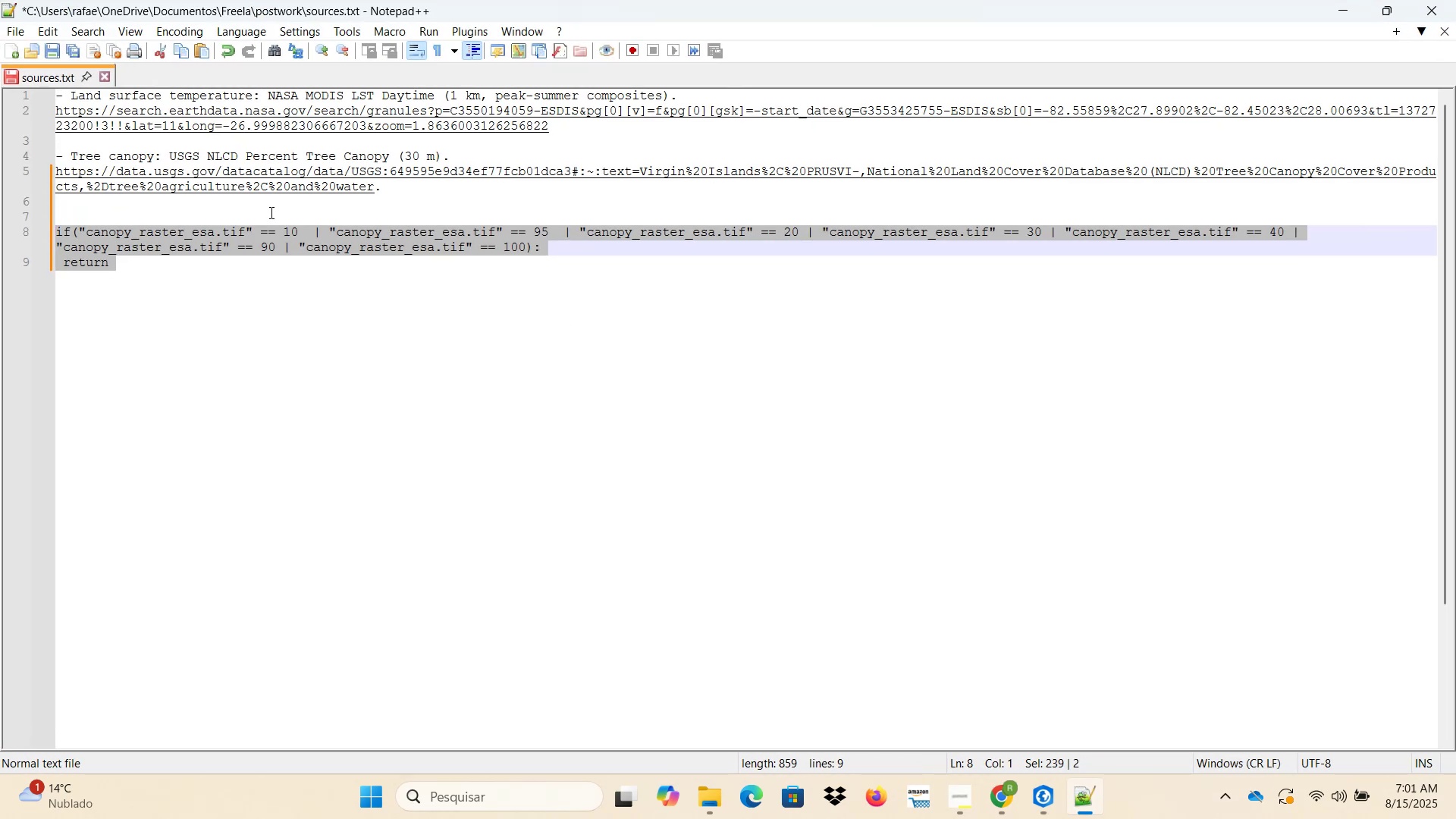 
left_click([321, 268])
 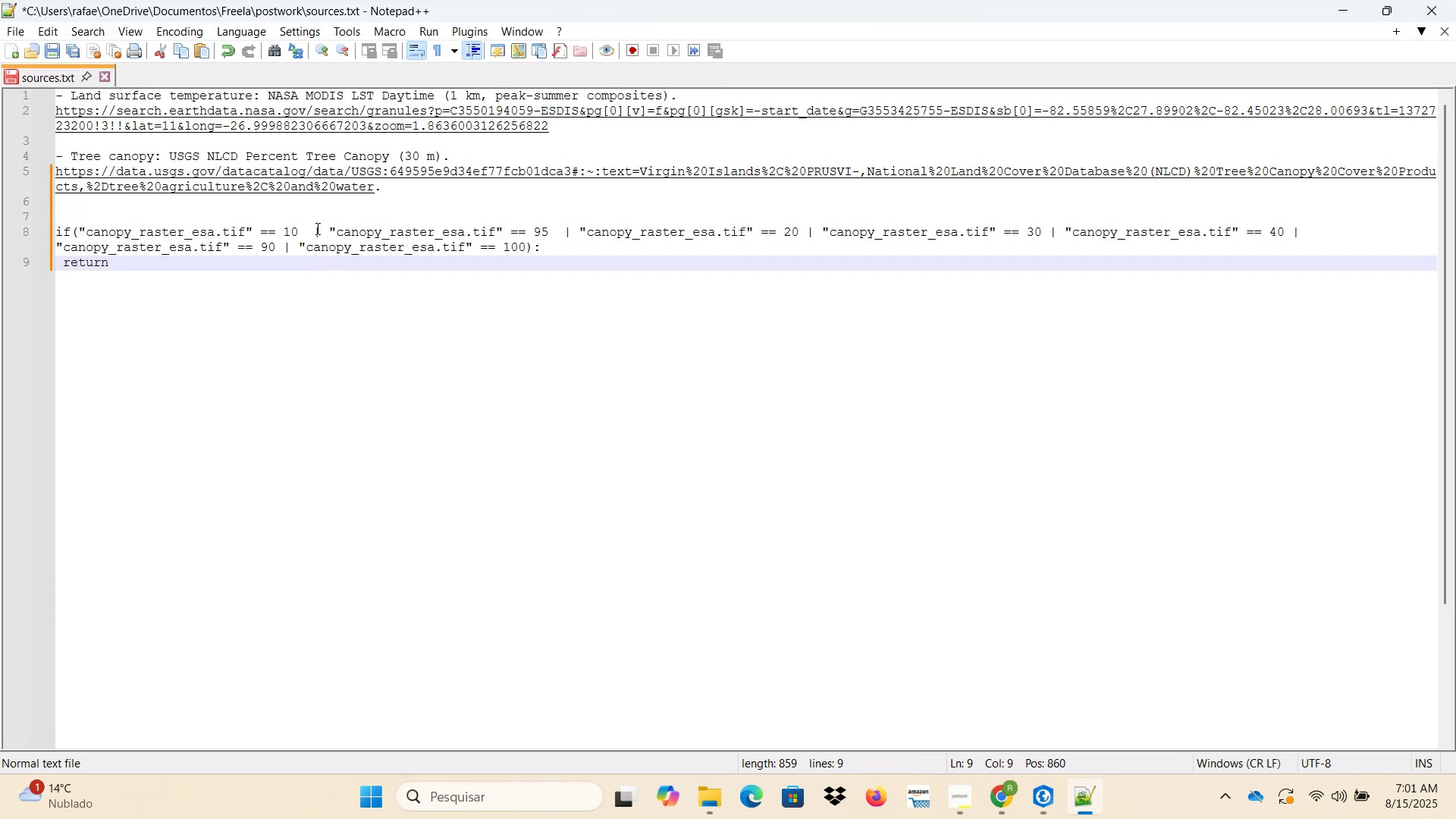 
left_click([297, 227])
 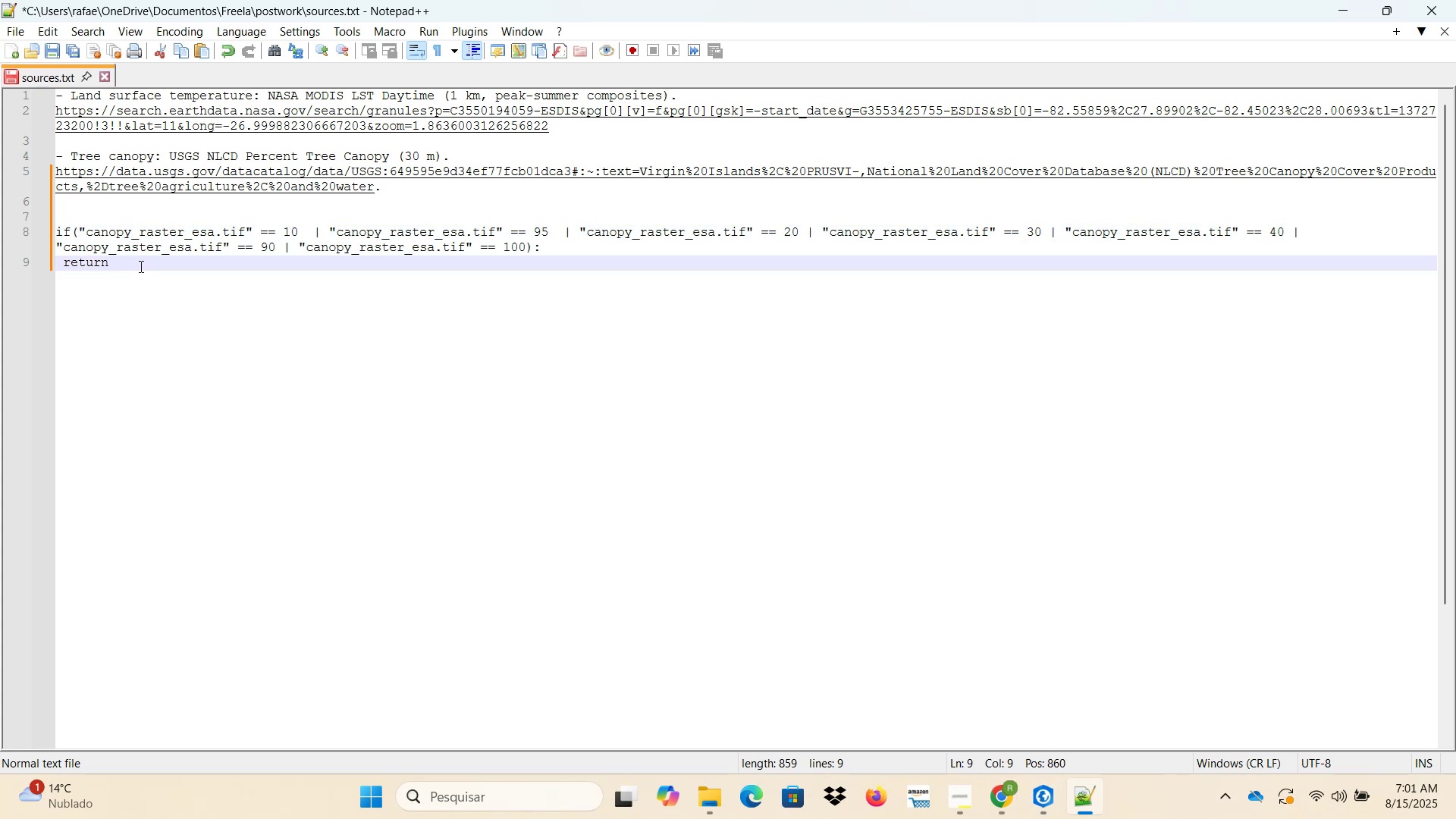 
wait(14.41)
 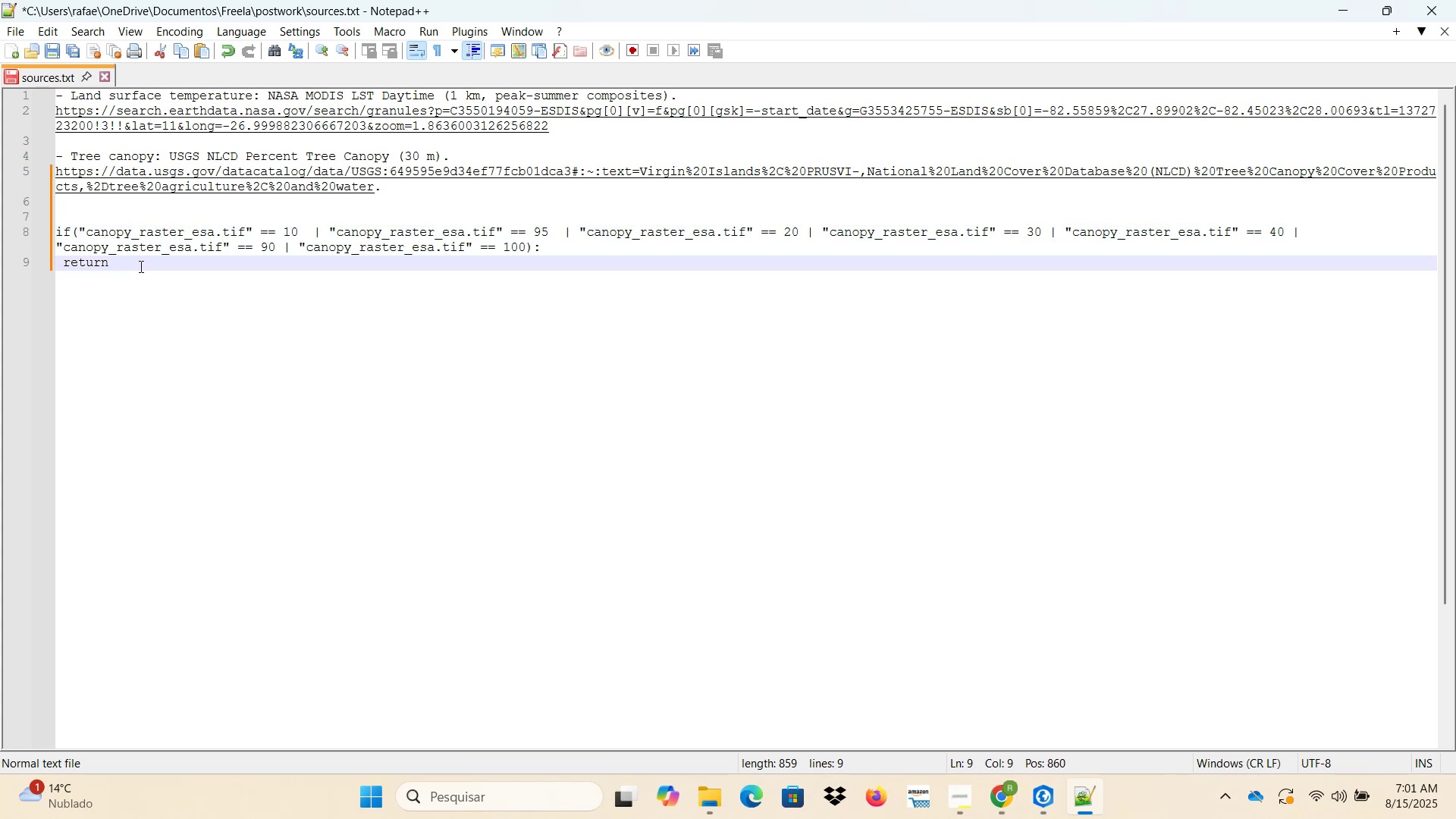 
left_click_drag(start_coordinate=[254, 227], to_coordinate=[82, 233])
 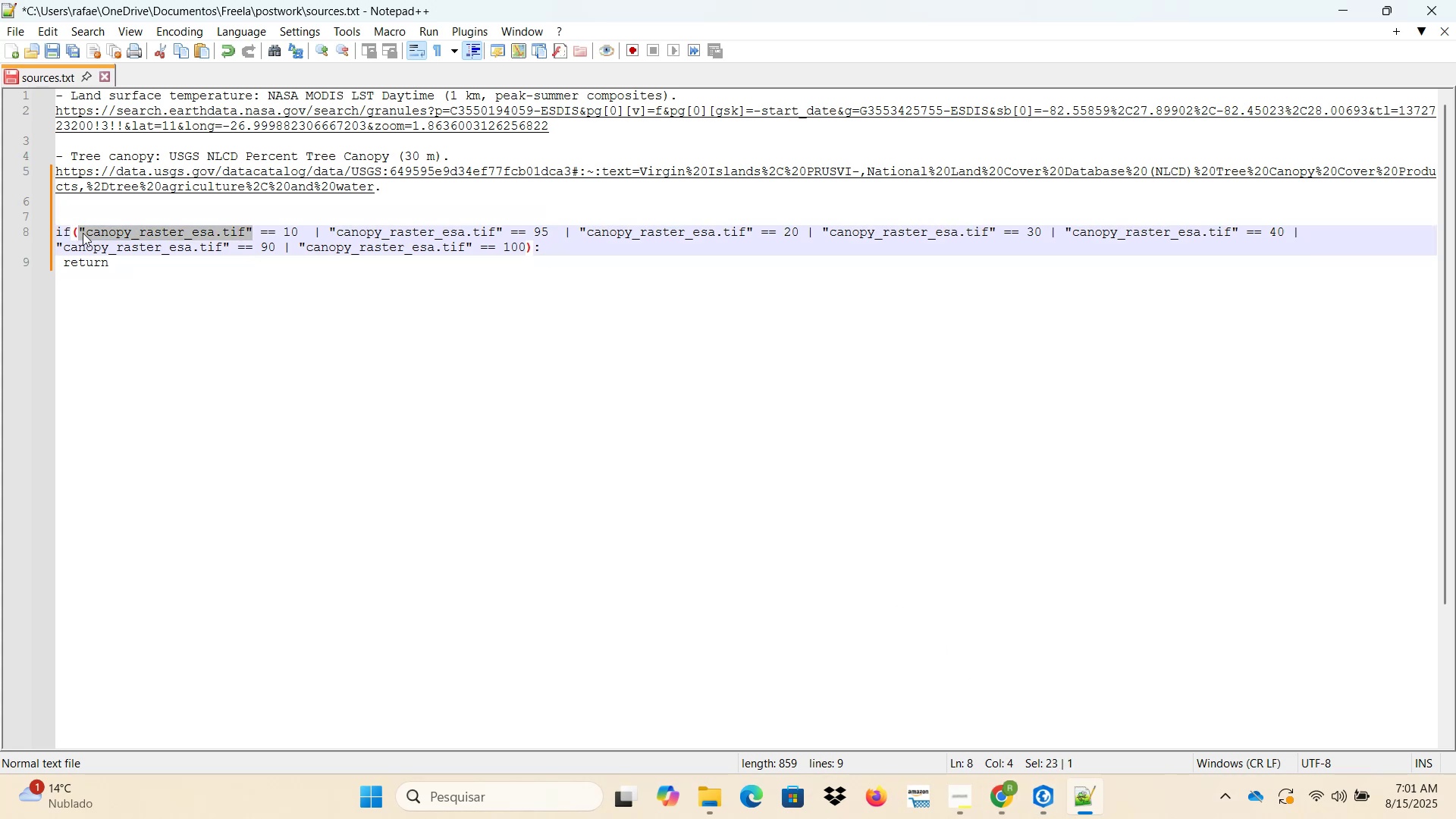 
key(Control+C)
 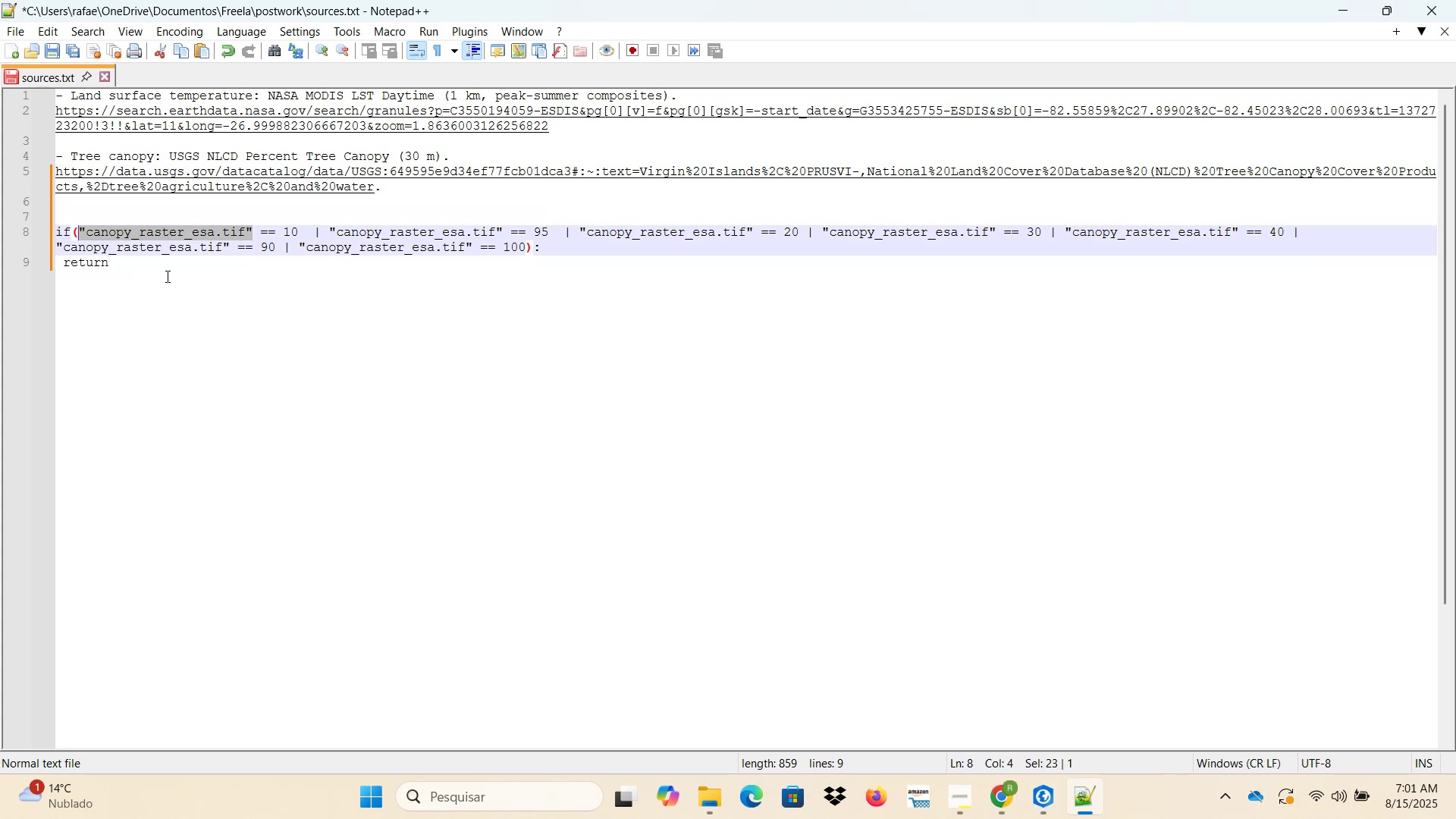 
left_click([166, 266])
 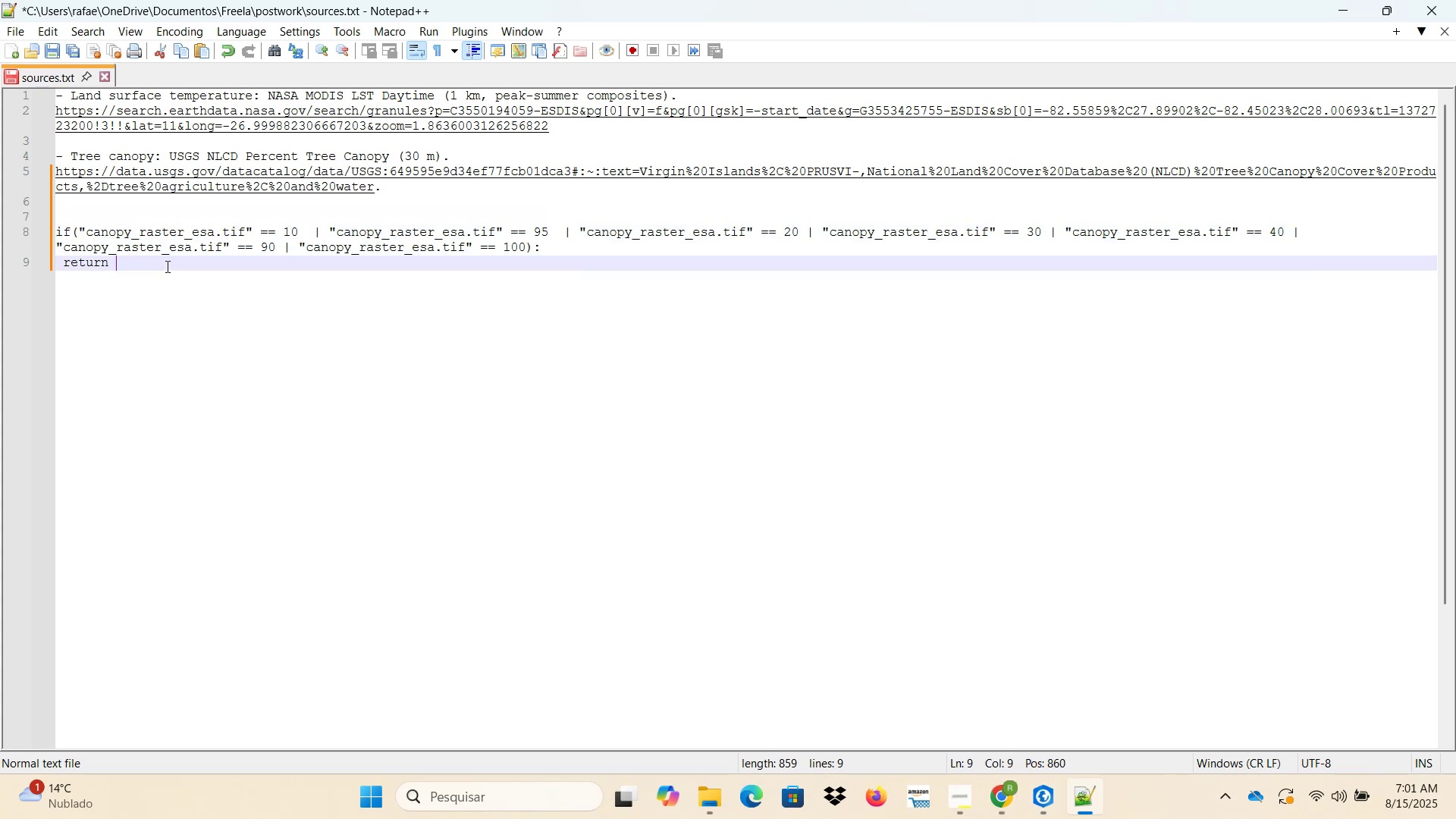 
key(Control+ControlLeft)
 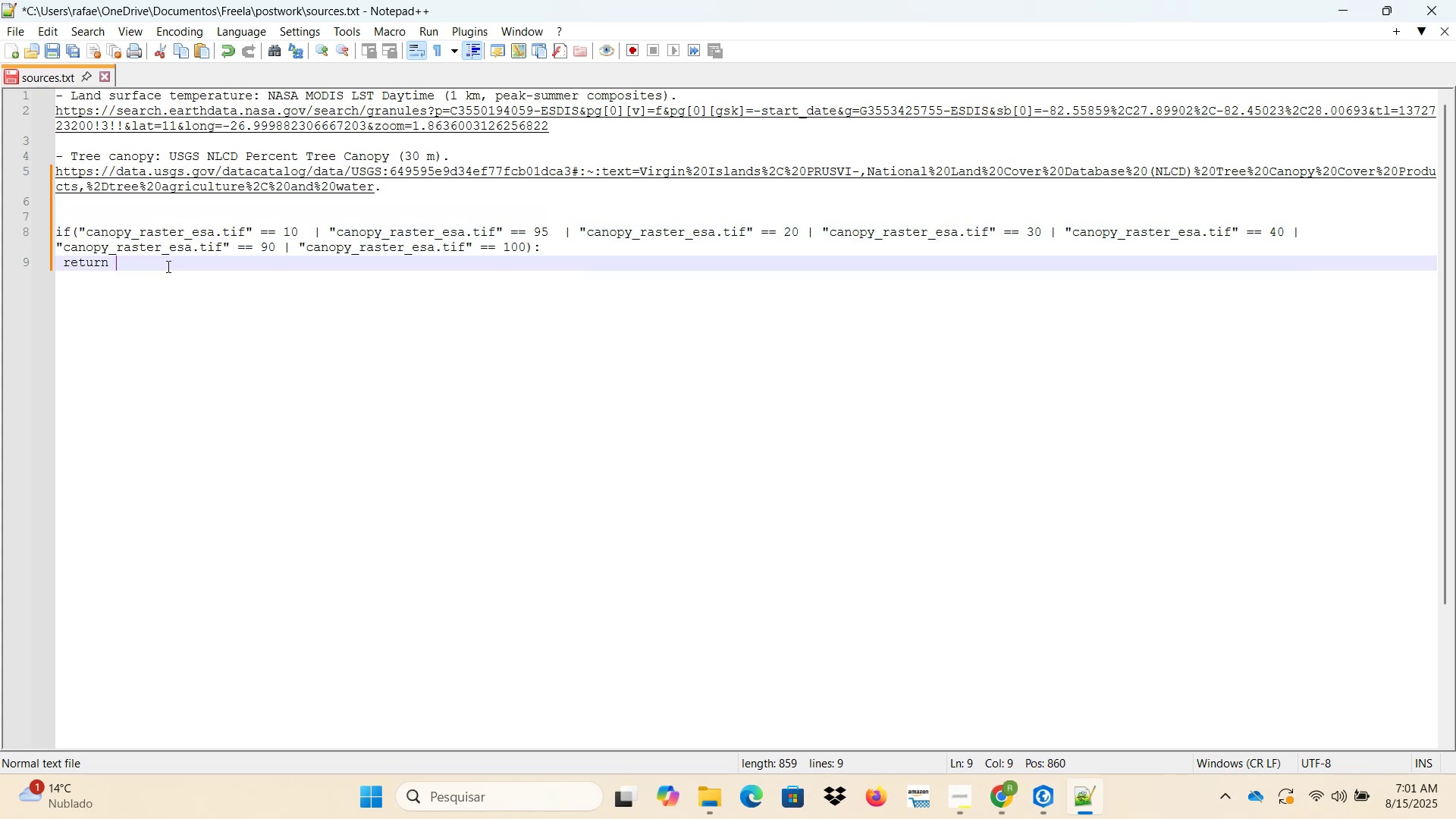 
key(Control+V)
 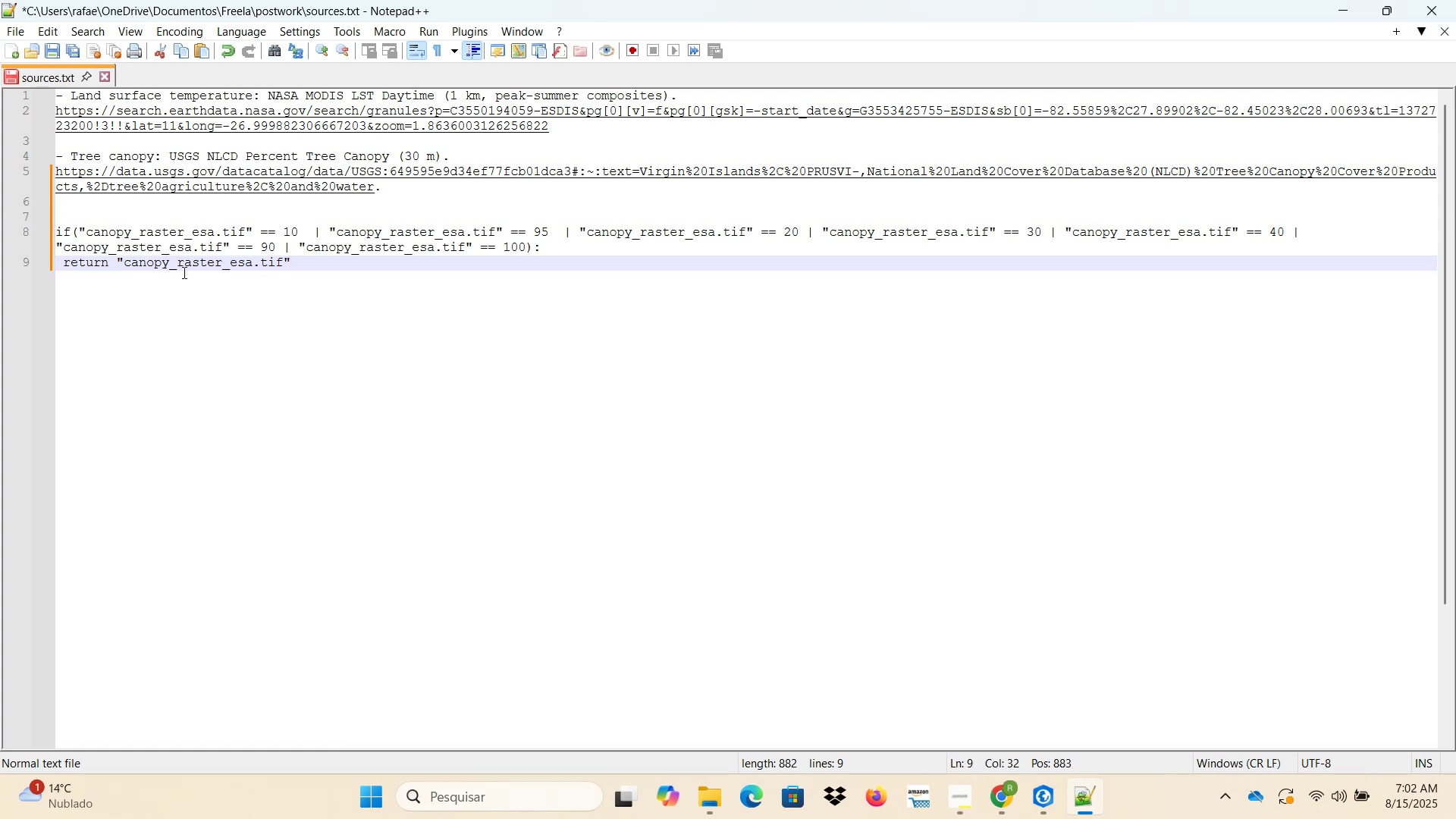 
key(NumpadEnter)
key(Backspace)
type(else?)
 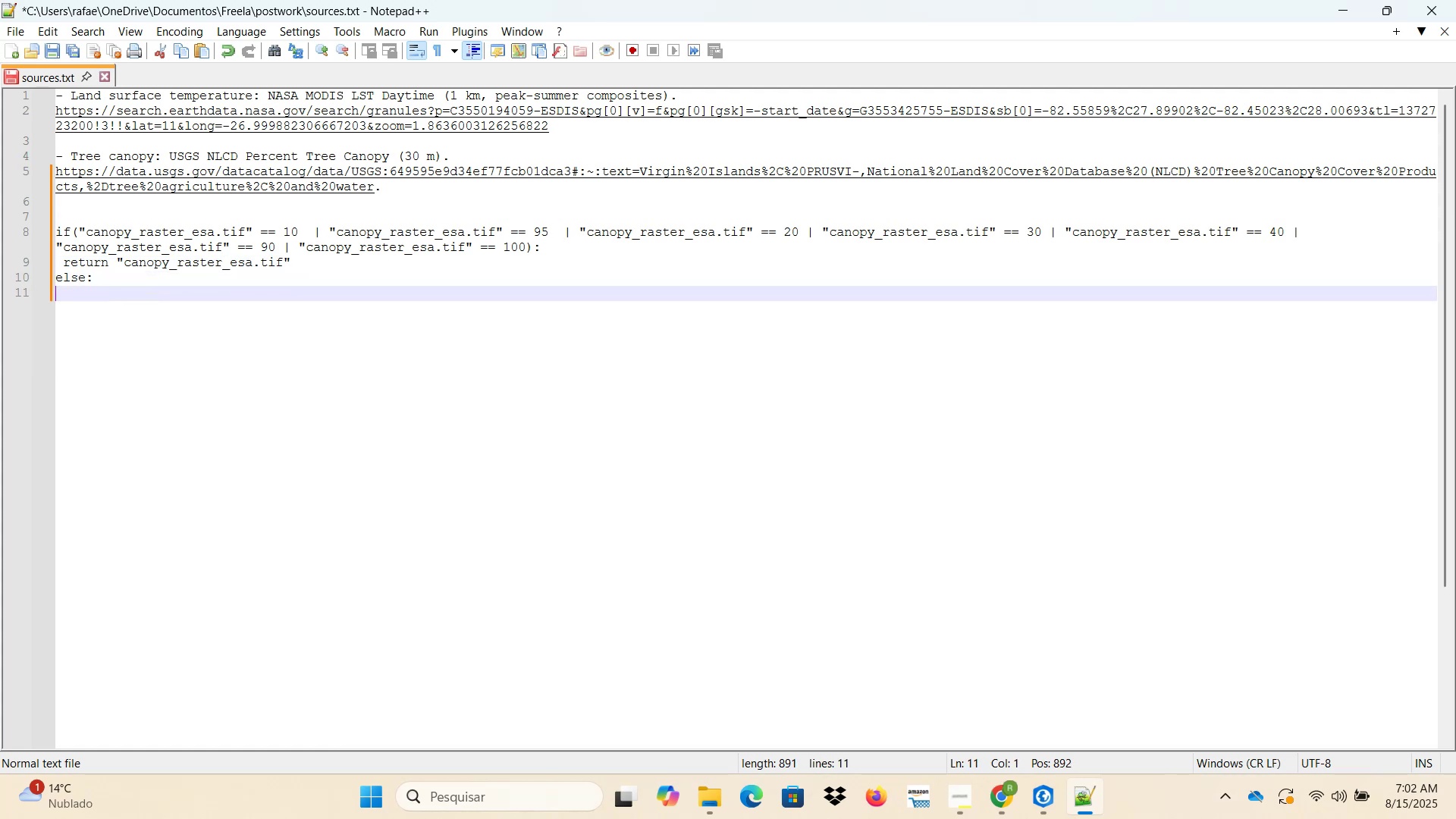 
 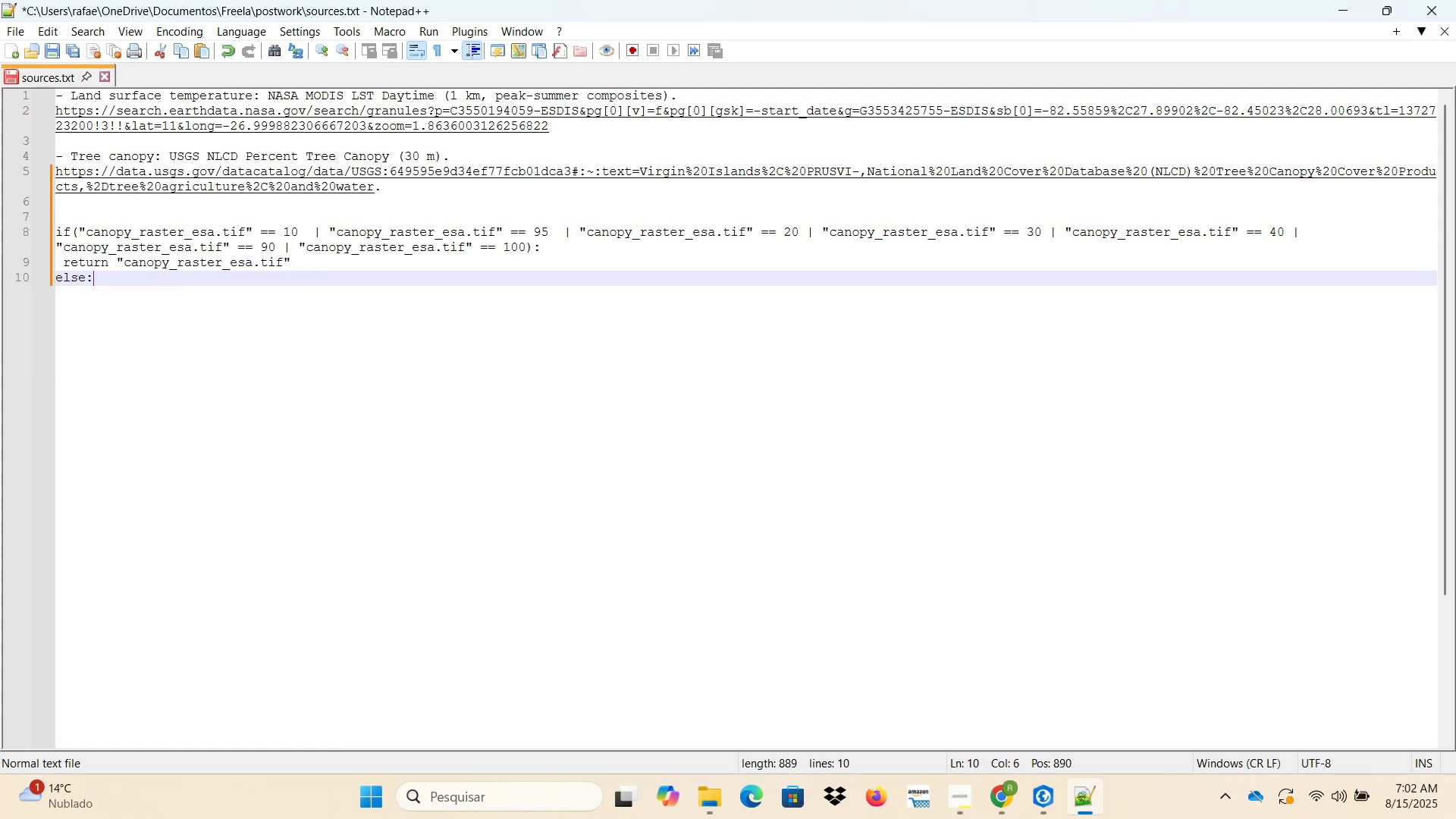 
key(Enter)
 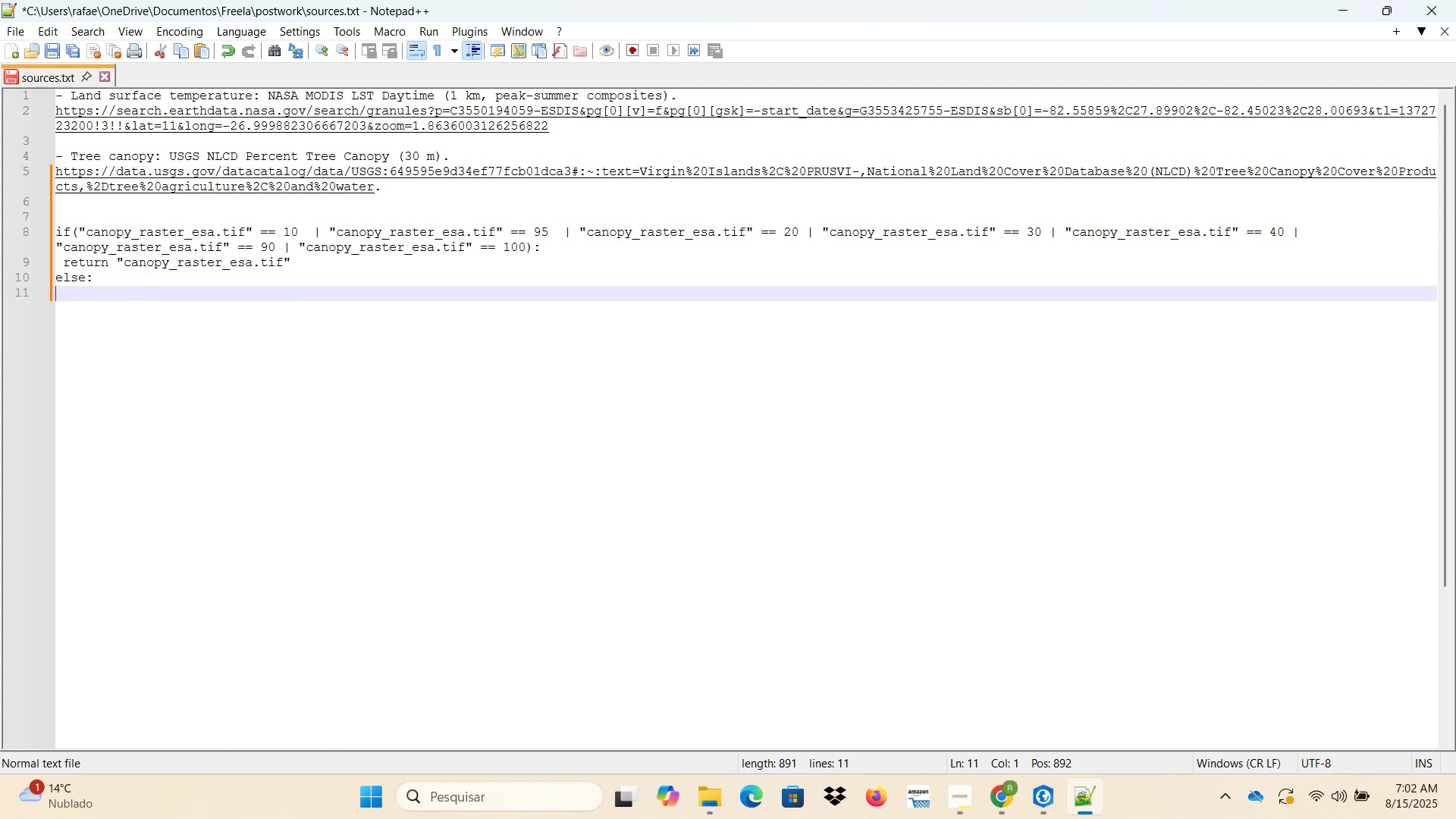 
type( retr)
key(Backspace)
type(unr )
key(Backspace)
key(Backspace)
key(Backspace)
type(rn NoData)
 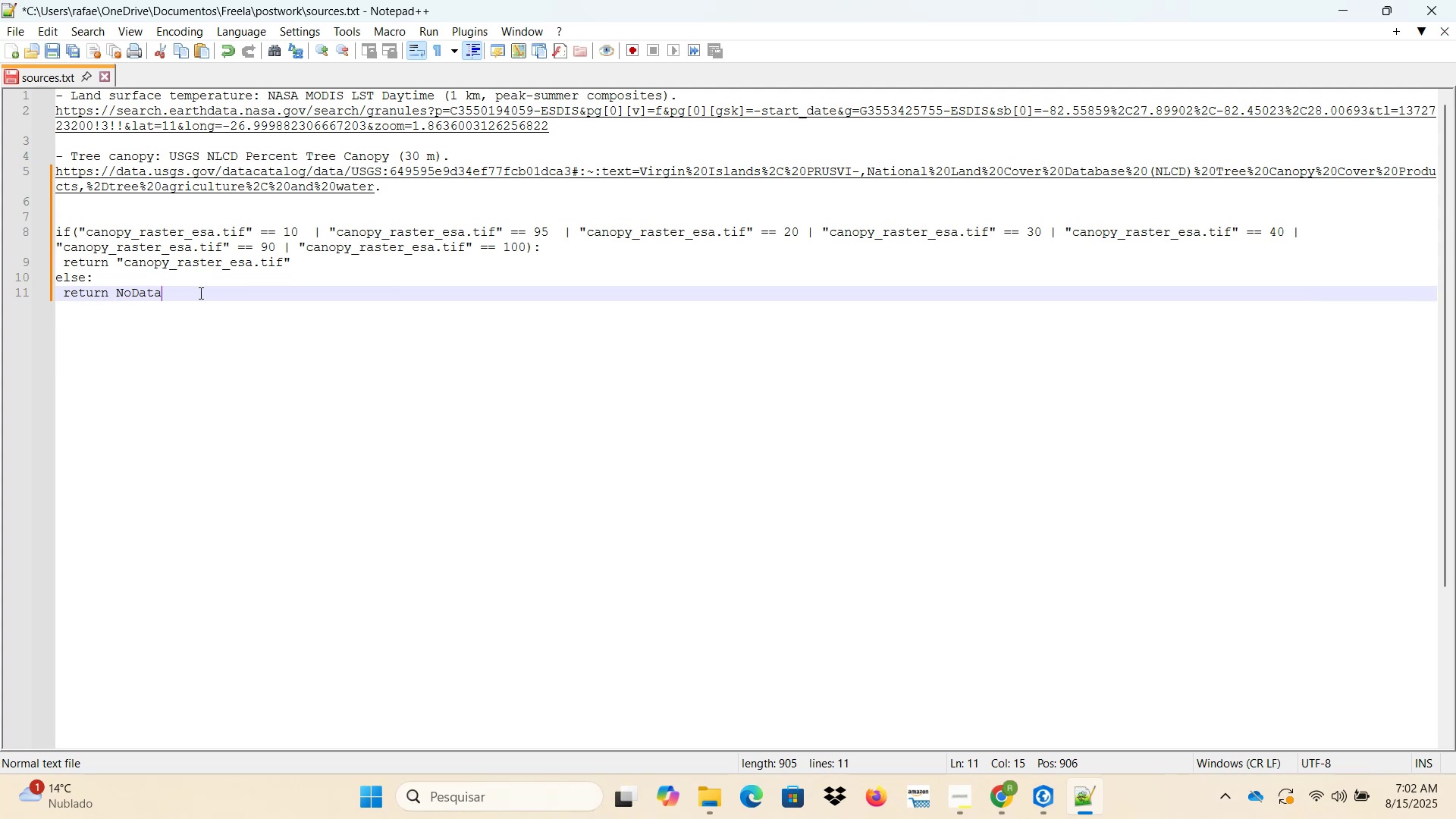 
left_click_drag(start_coordinate=[206, 297], to_coordinate=[27, 221])
 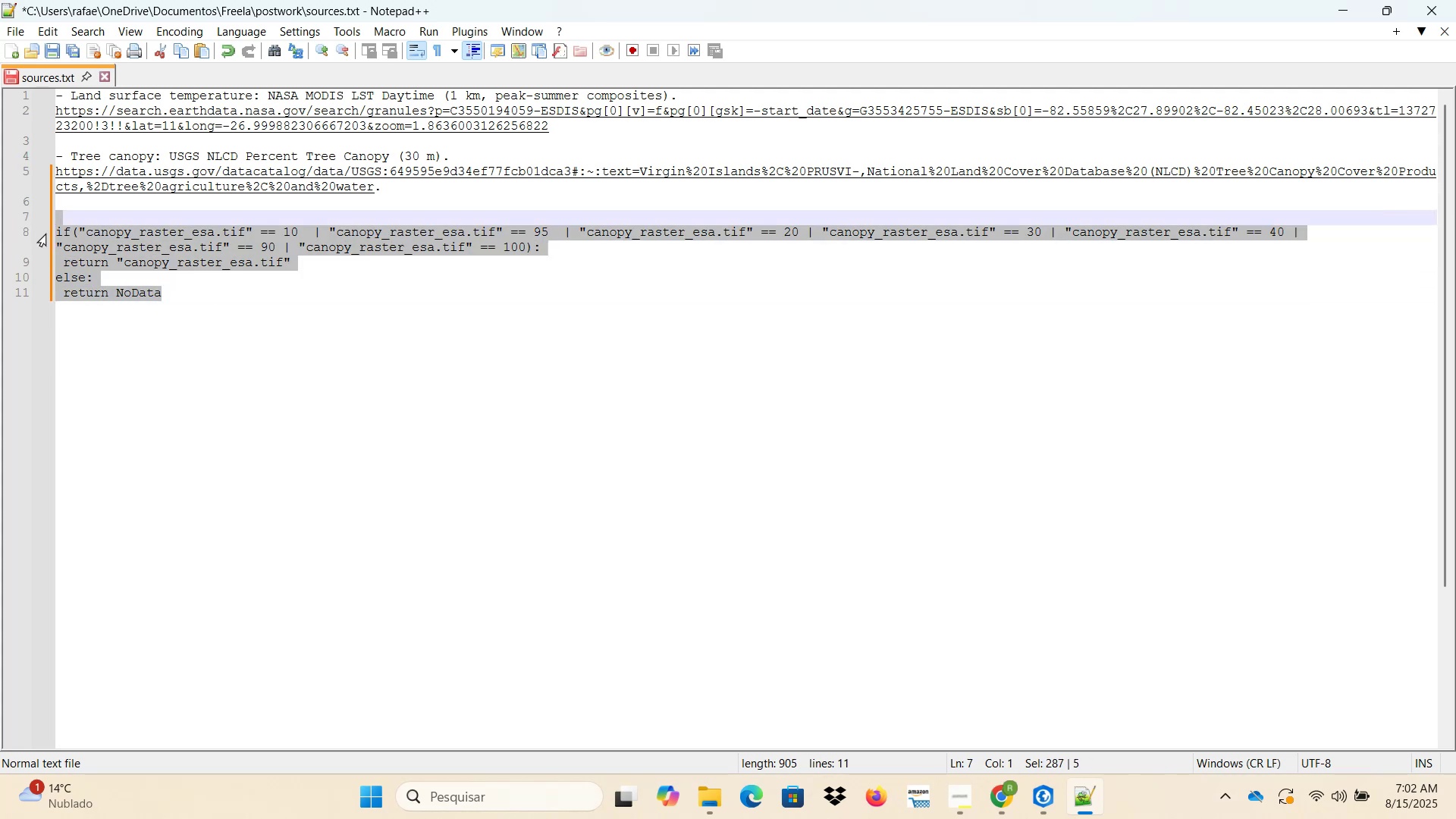 
left_click([174, 309])
 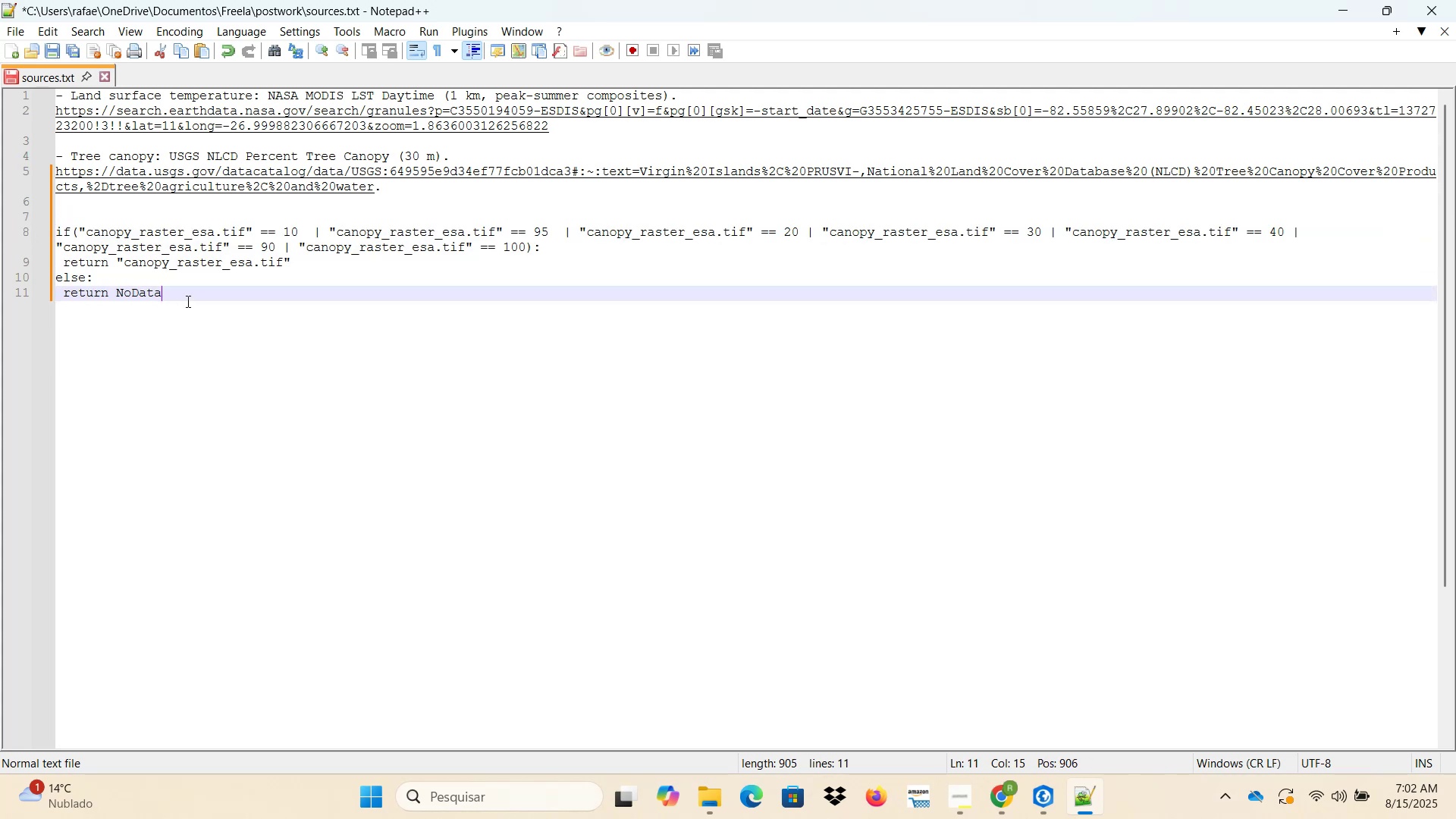 
left_click_drag(start_coordinate=[186, 296], to_coordinate=[52, 235])
 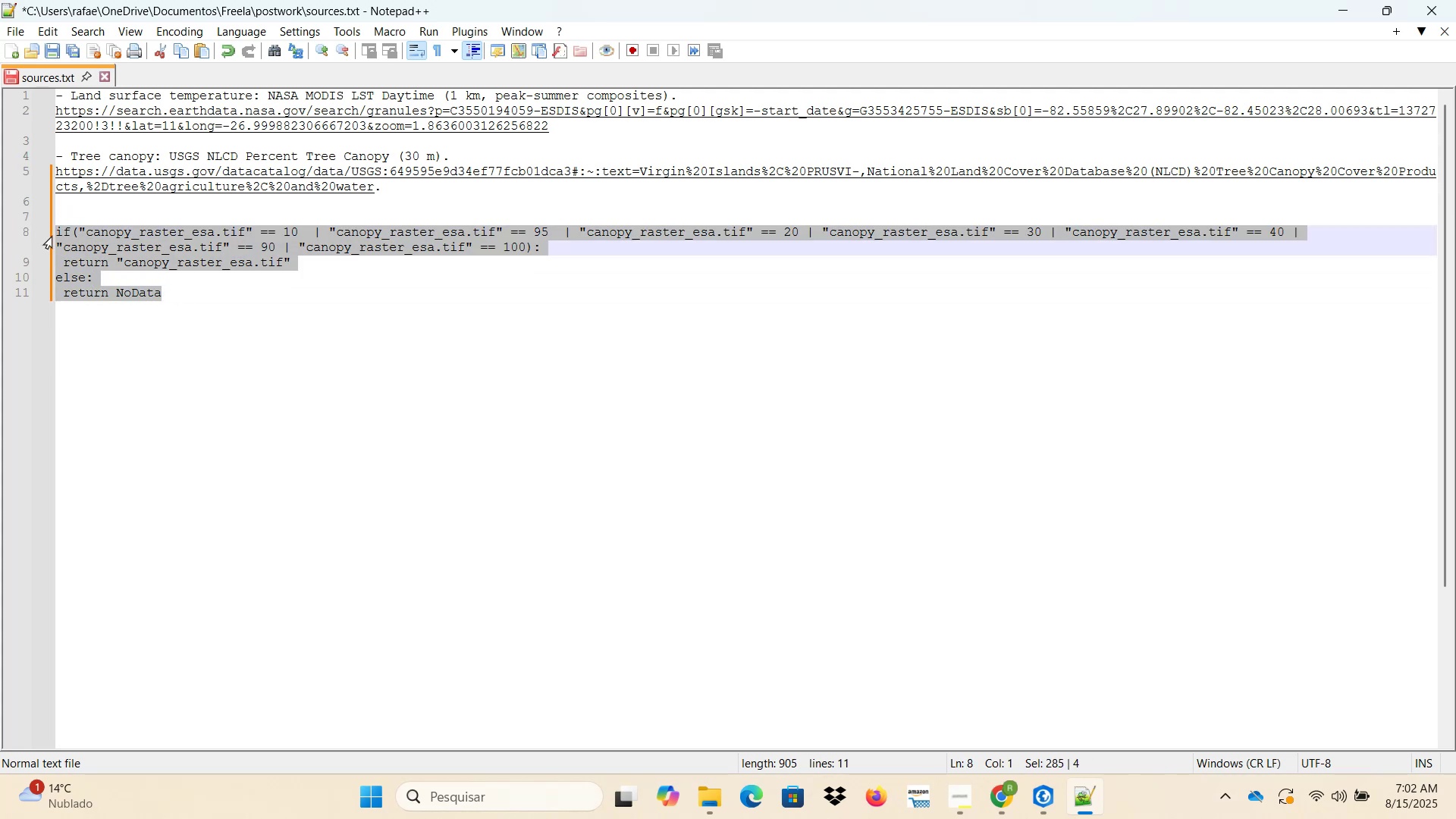 
key(Control+ControlLeft)
 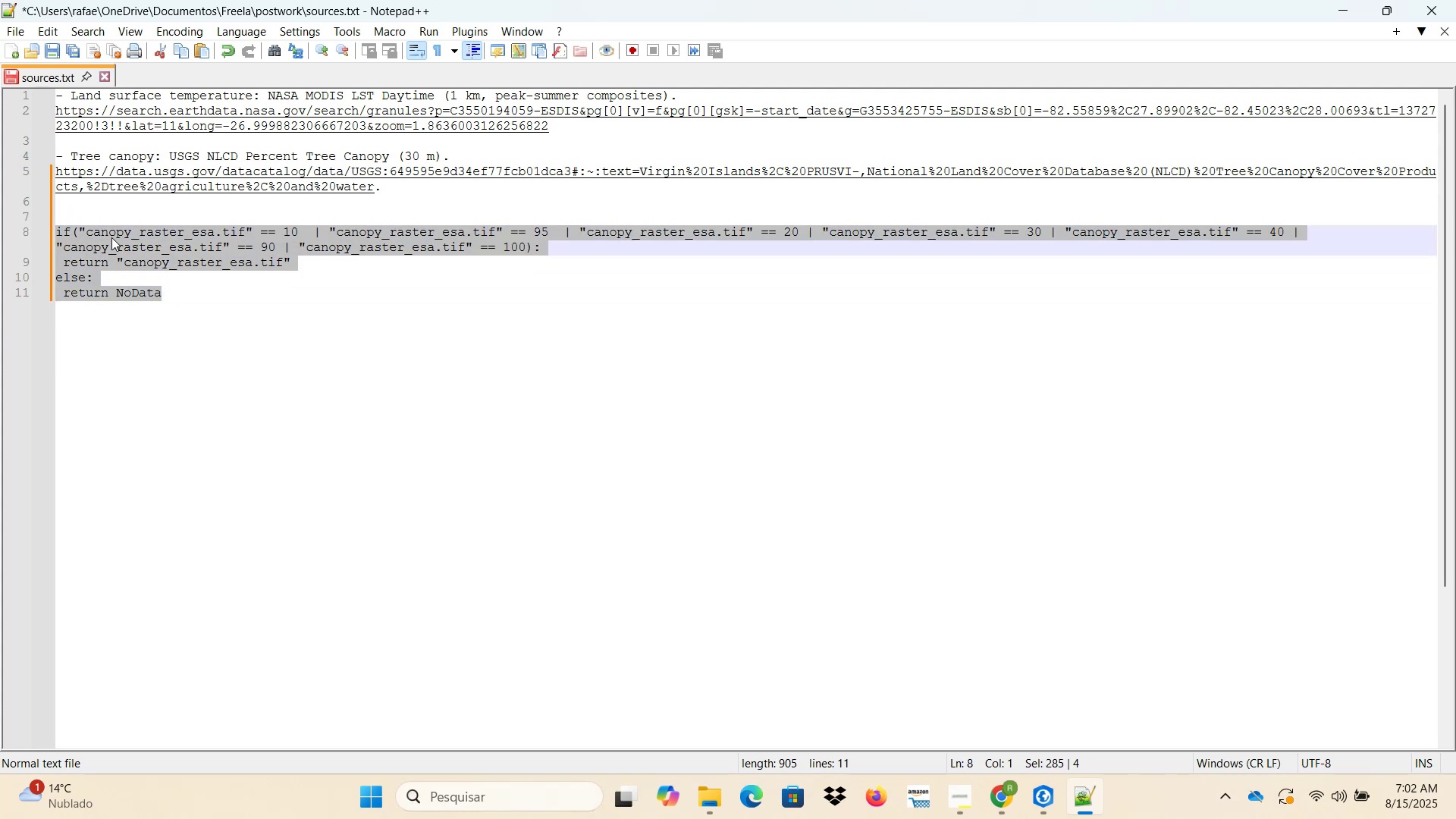 
key(Control+C)
 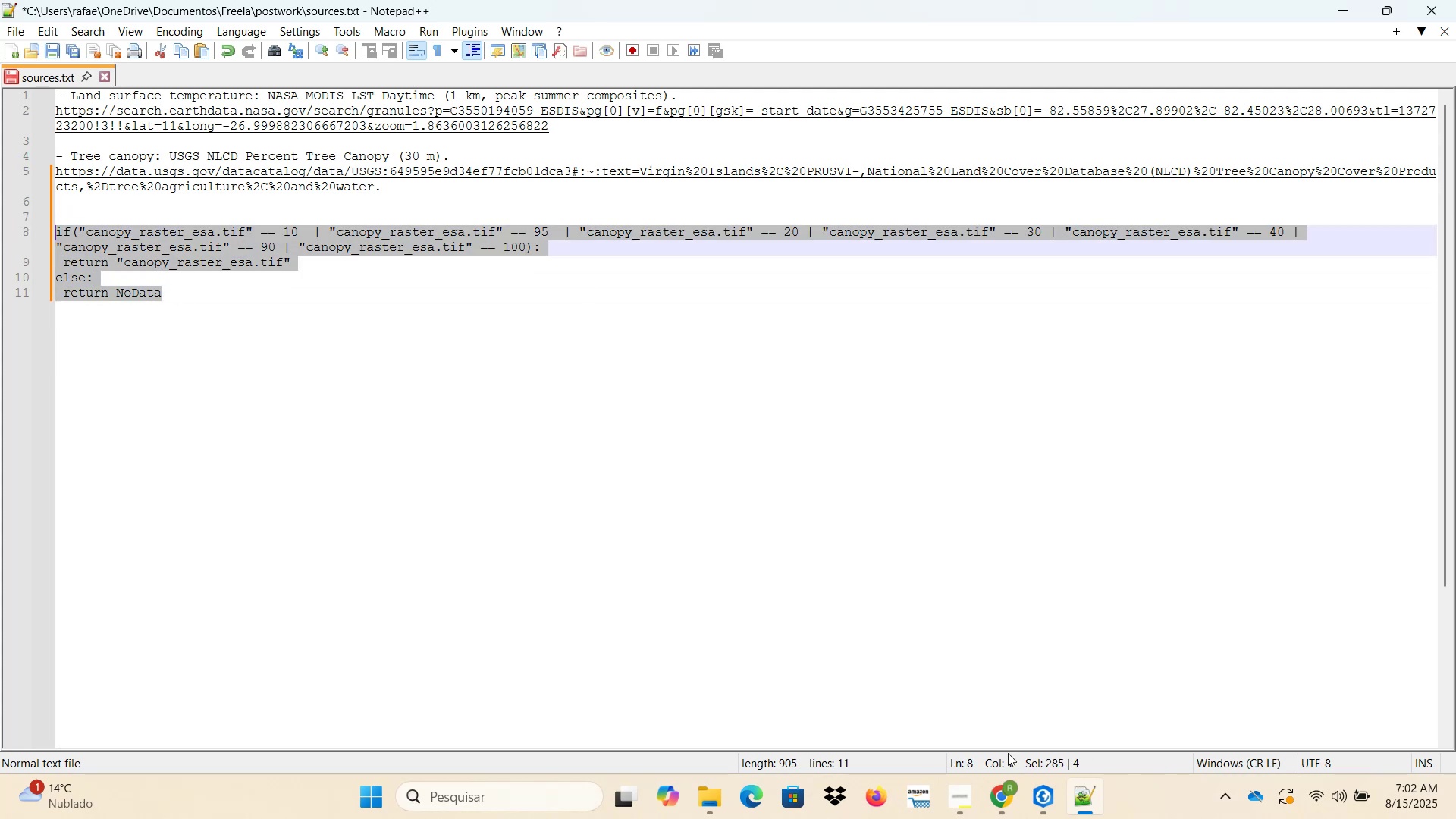 
left_click([1006, 802])
 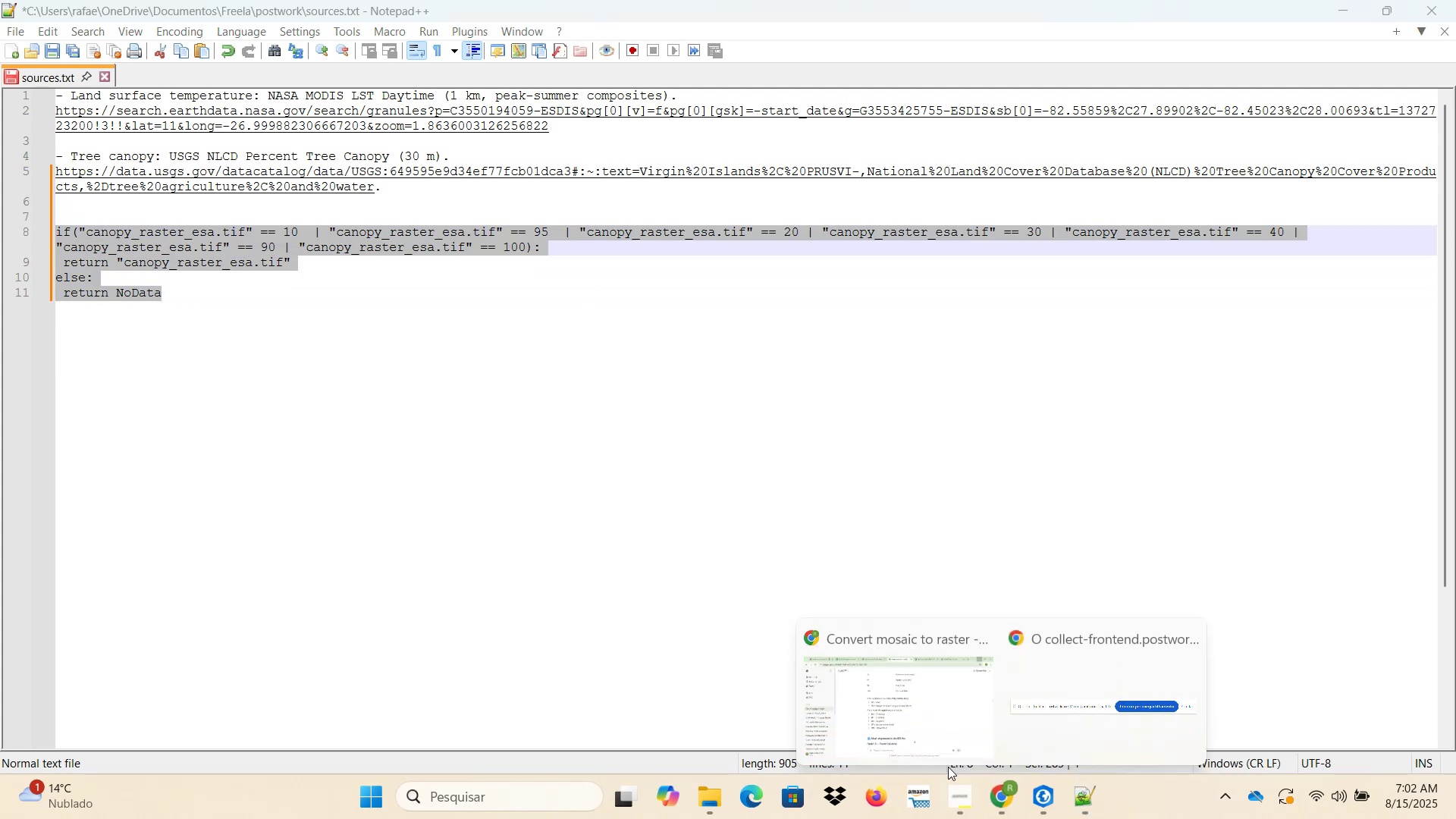 
left_click([873, 667])
 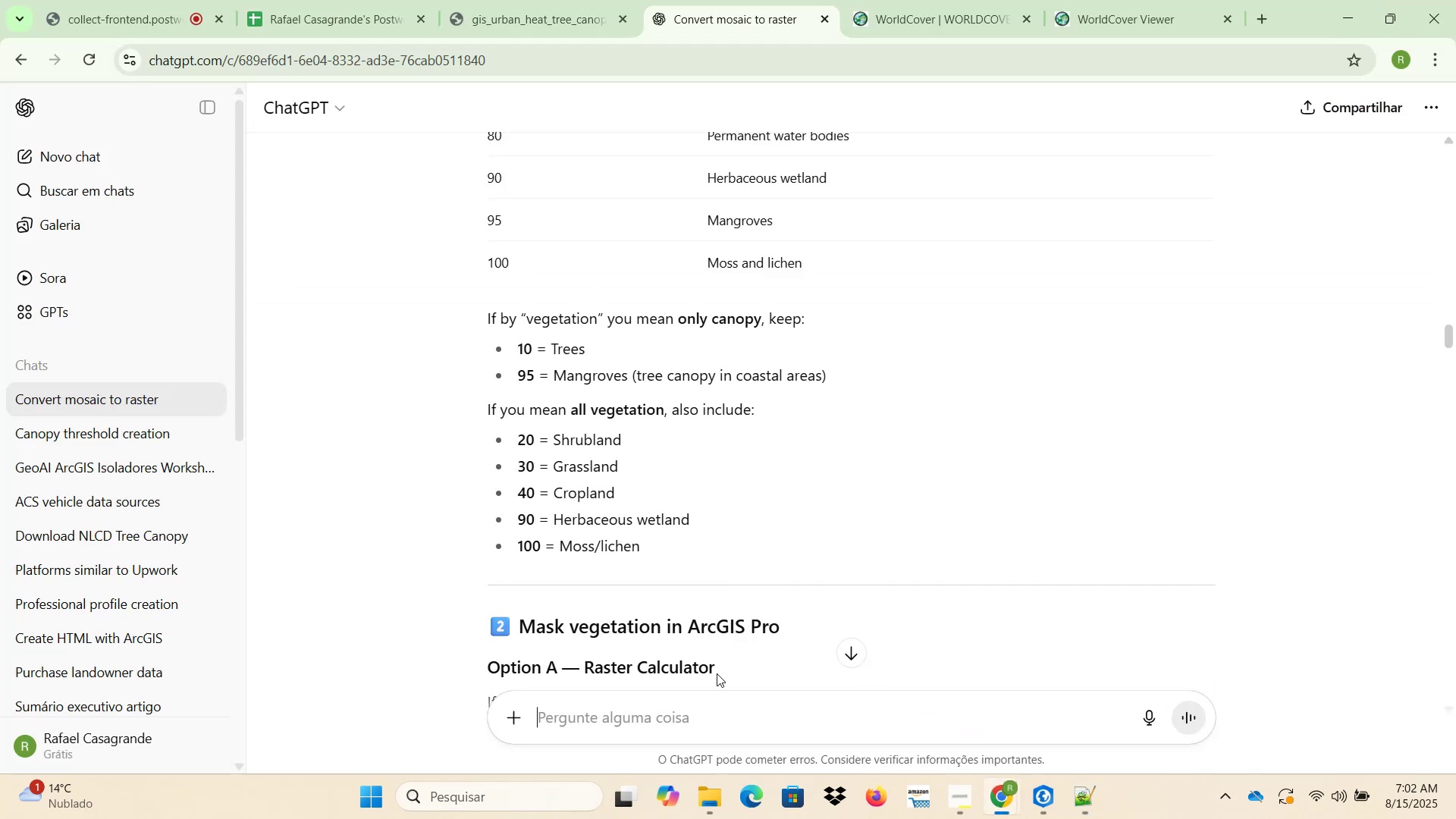 
left_click([698, 711])
 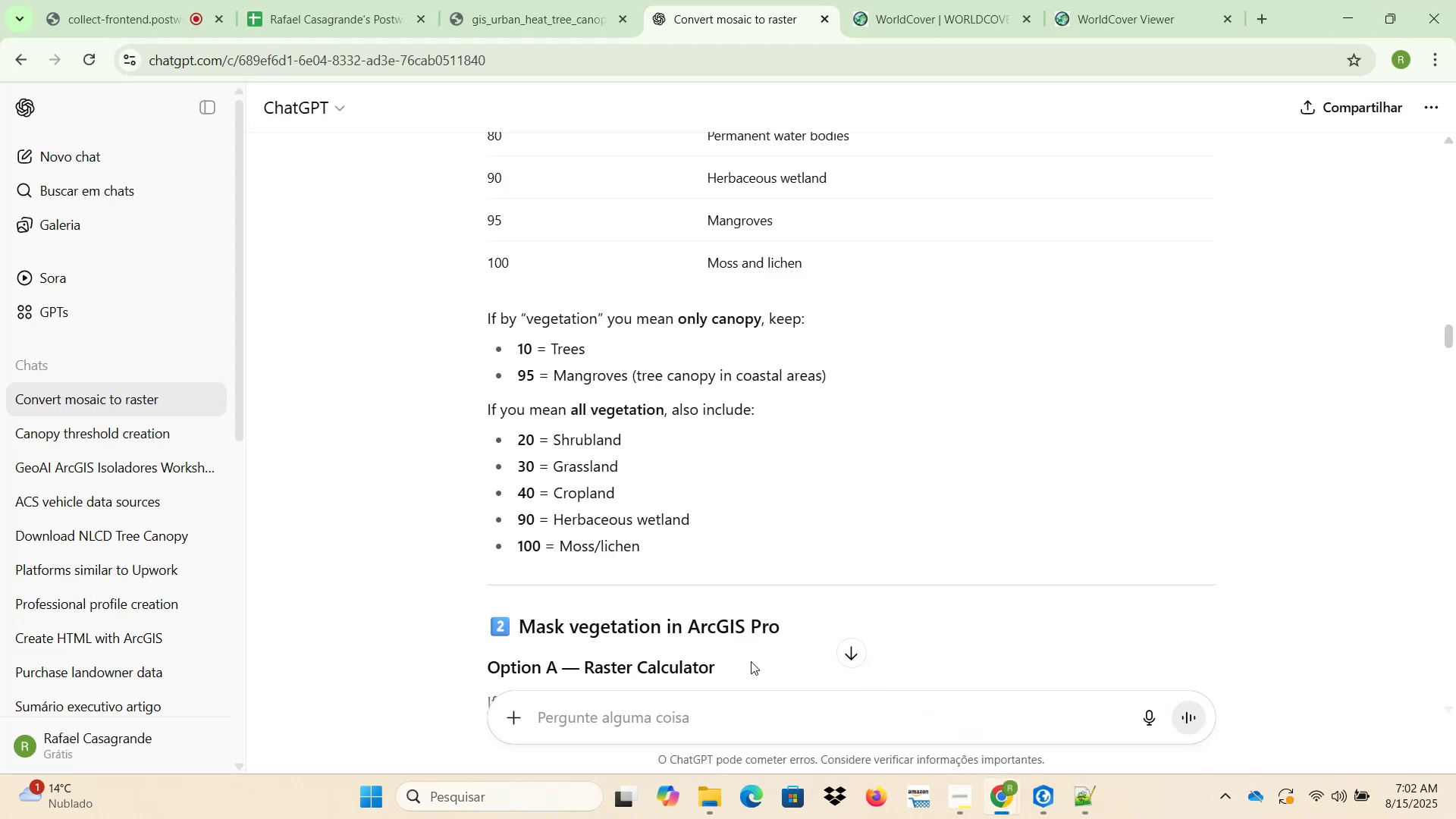 
type(check this raster calculator python code)
 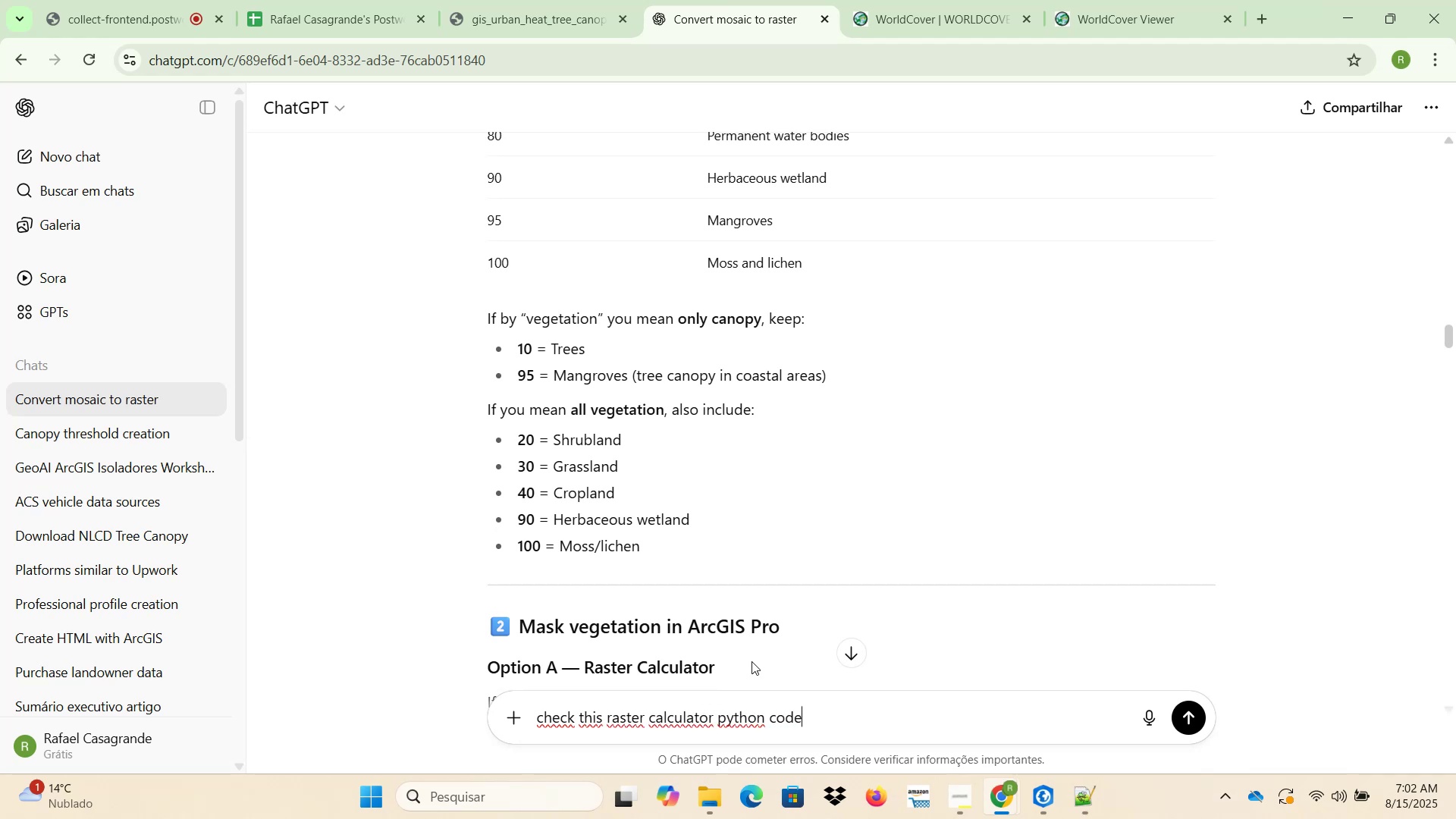 
key(Shift+Unknown)
 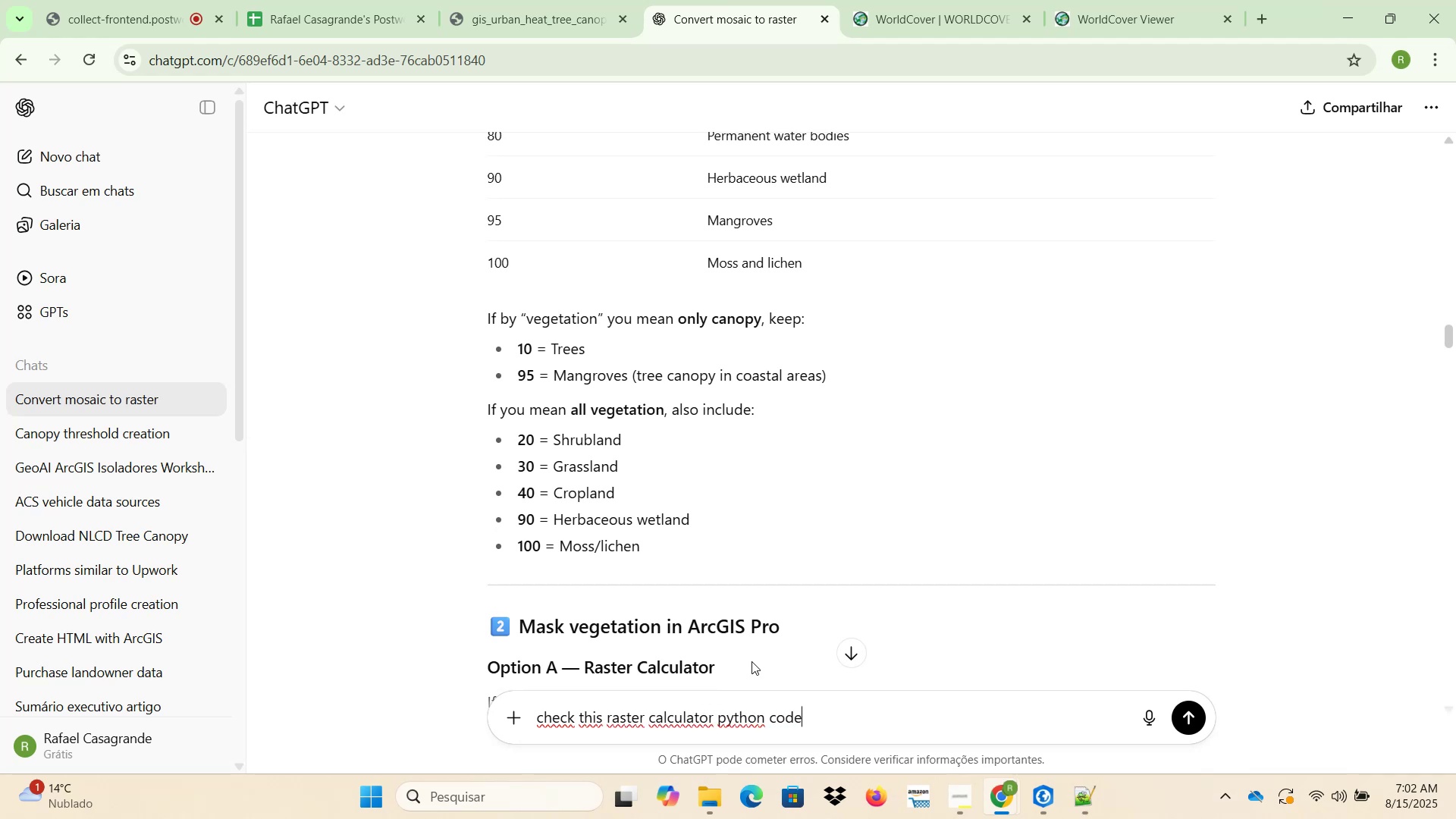 
key(Shift+Slash)
 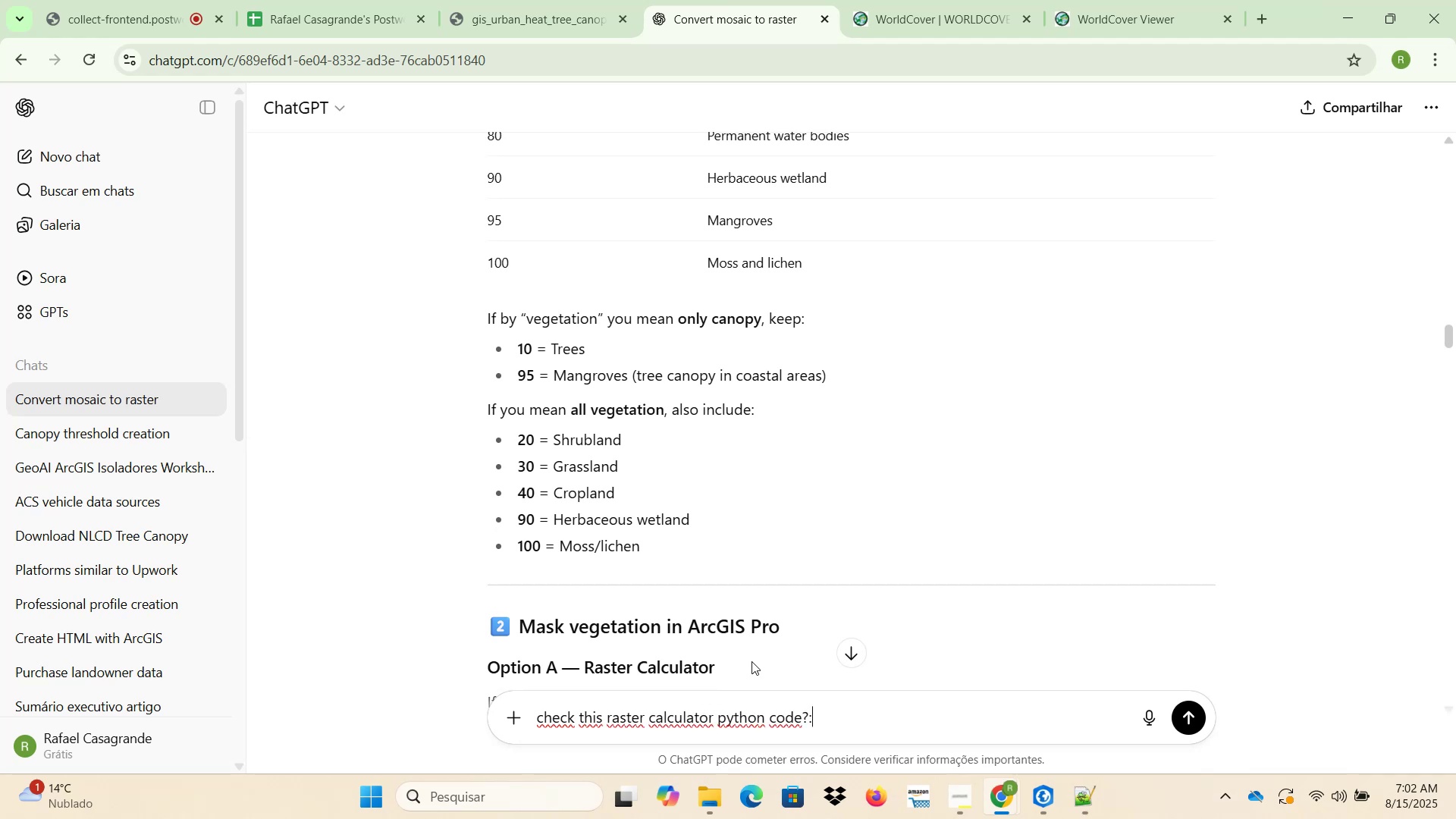 
key(Backspace)
 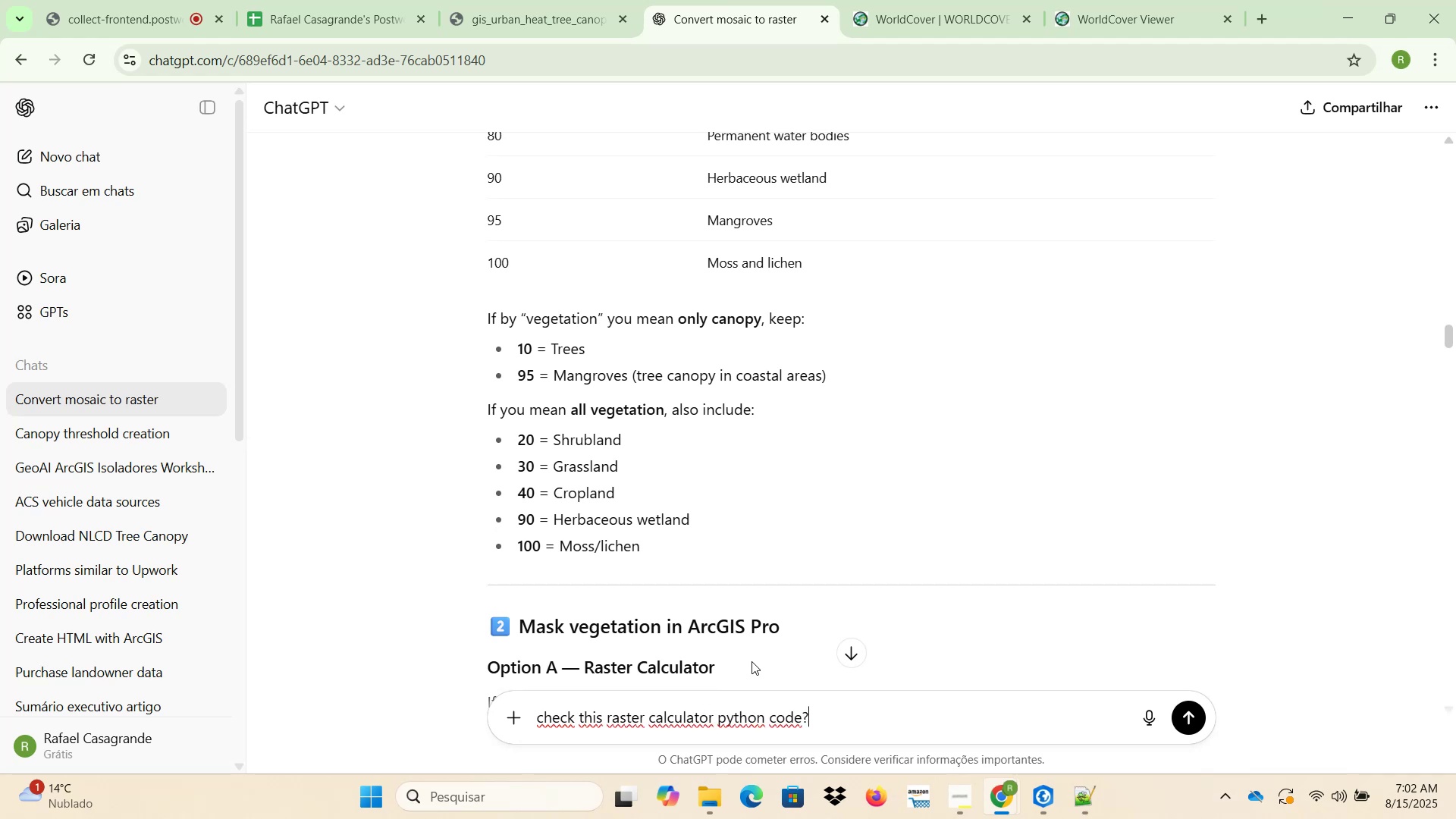 
key(Backspace)
 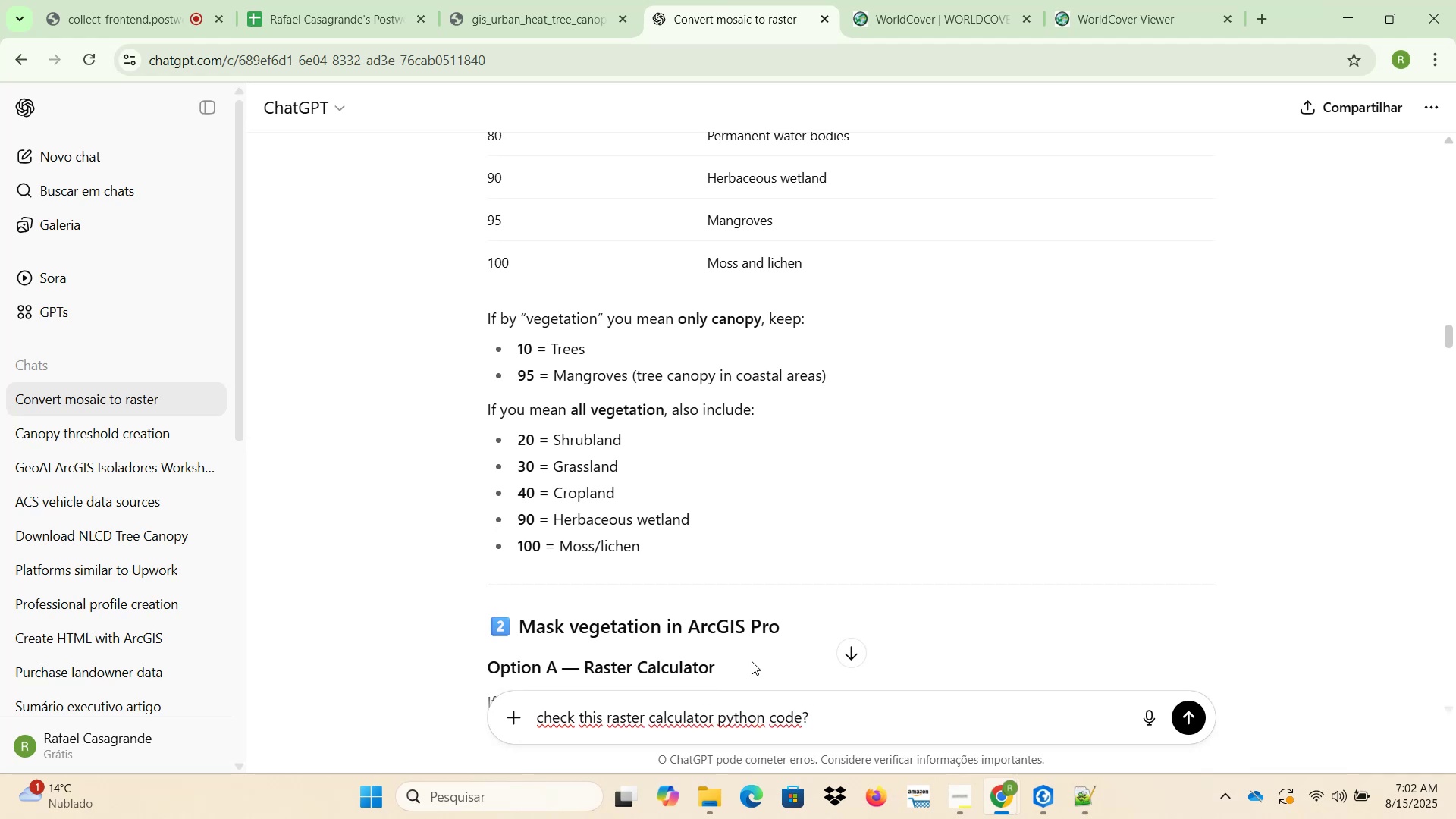 
key(Shift+ShiftLeft)
 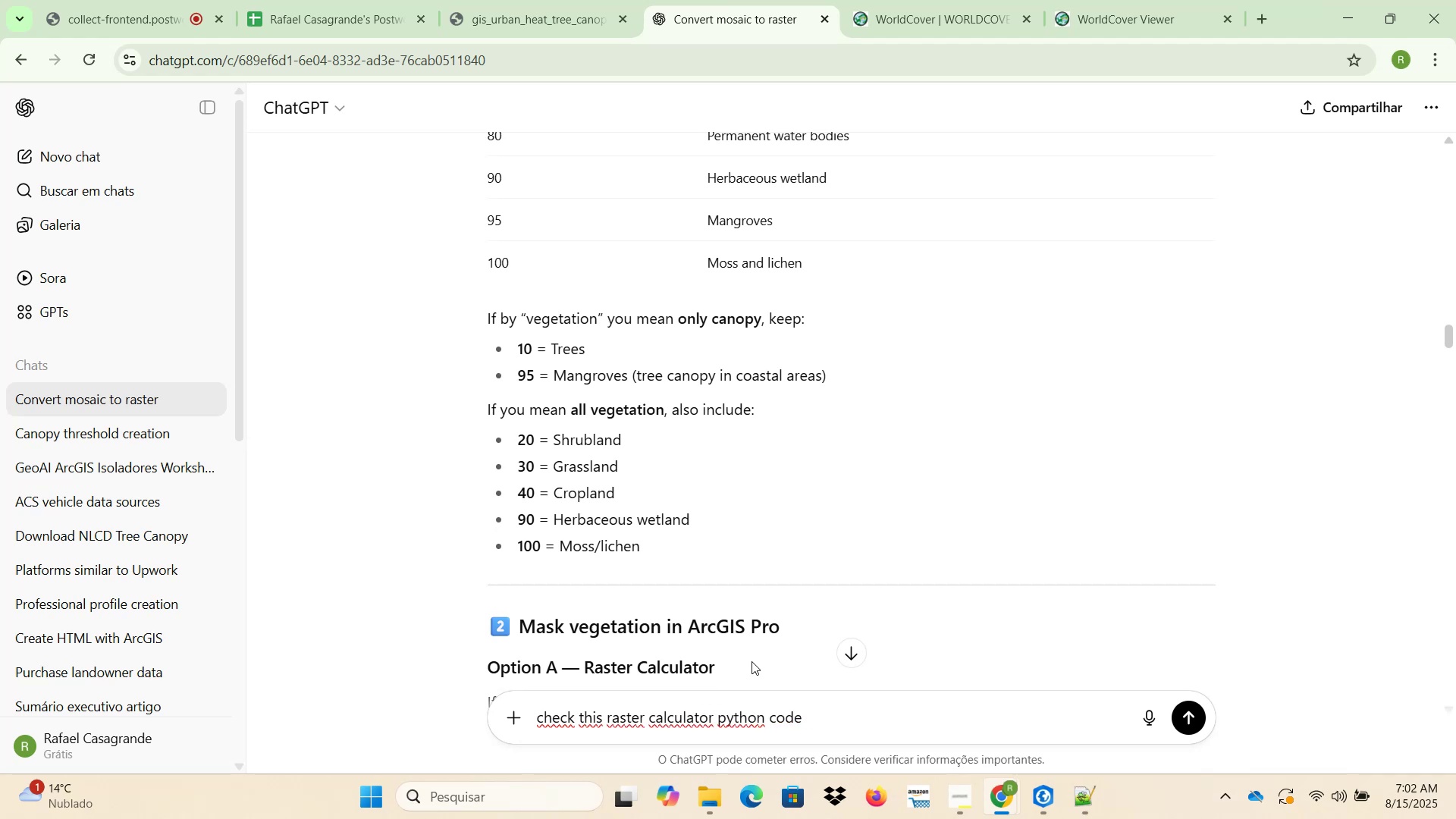 
key(Shift+Unknown)
 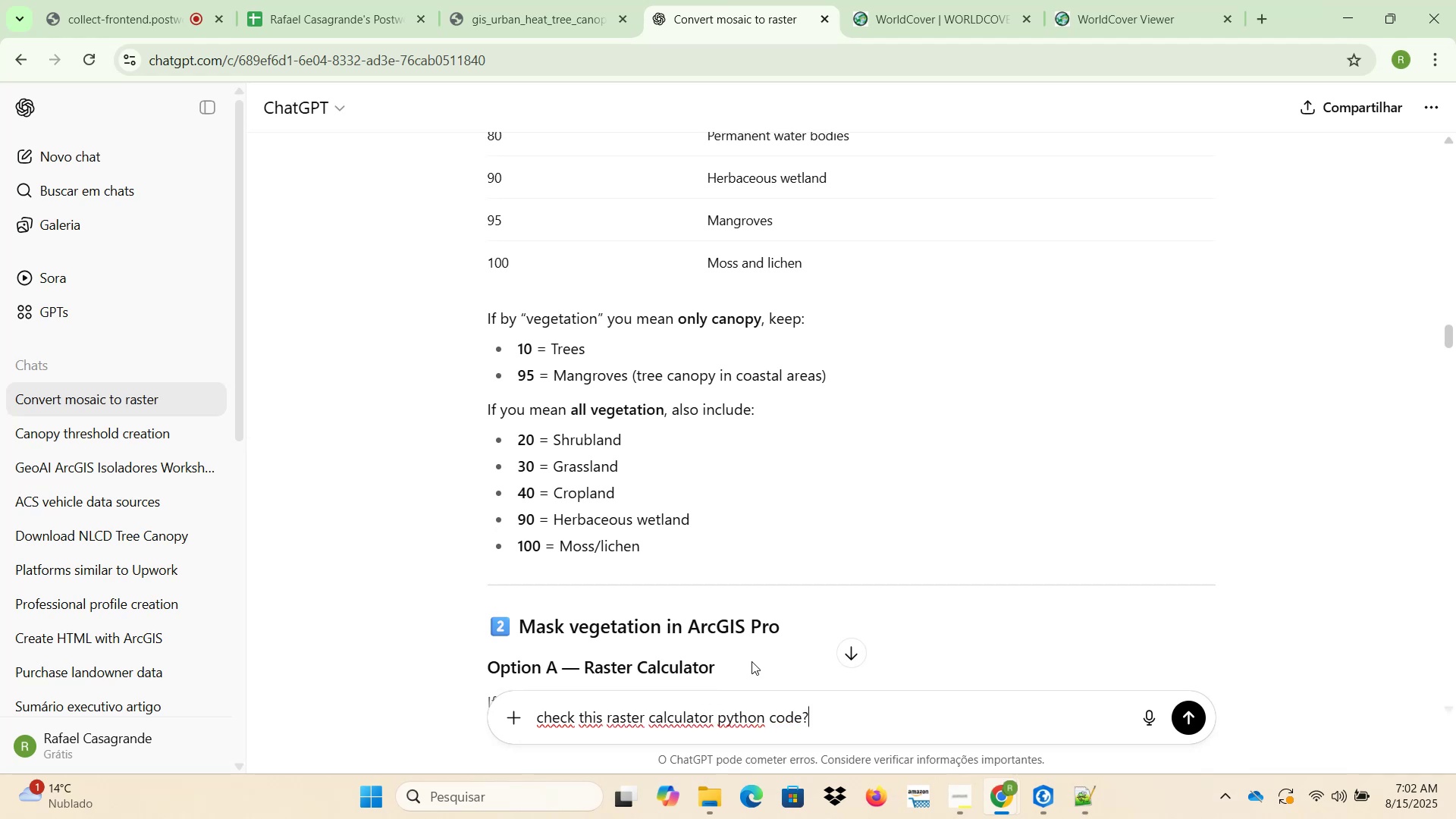 
key(Shift+ShiftLeft)
 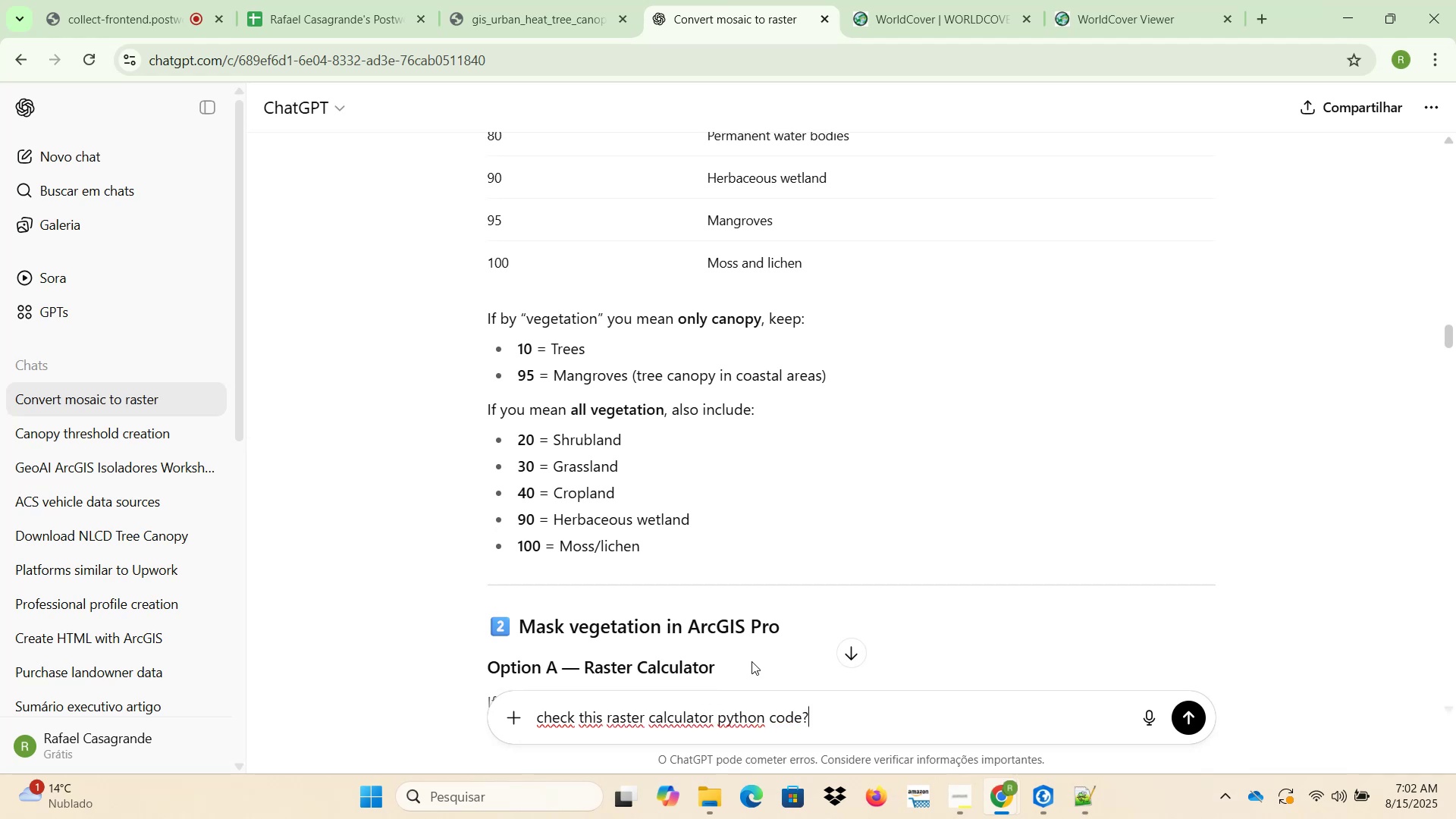 
key(Backspace)
 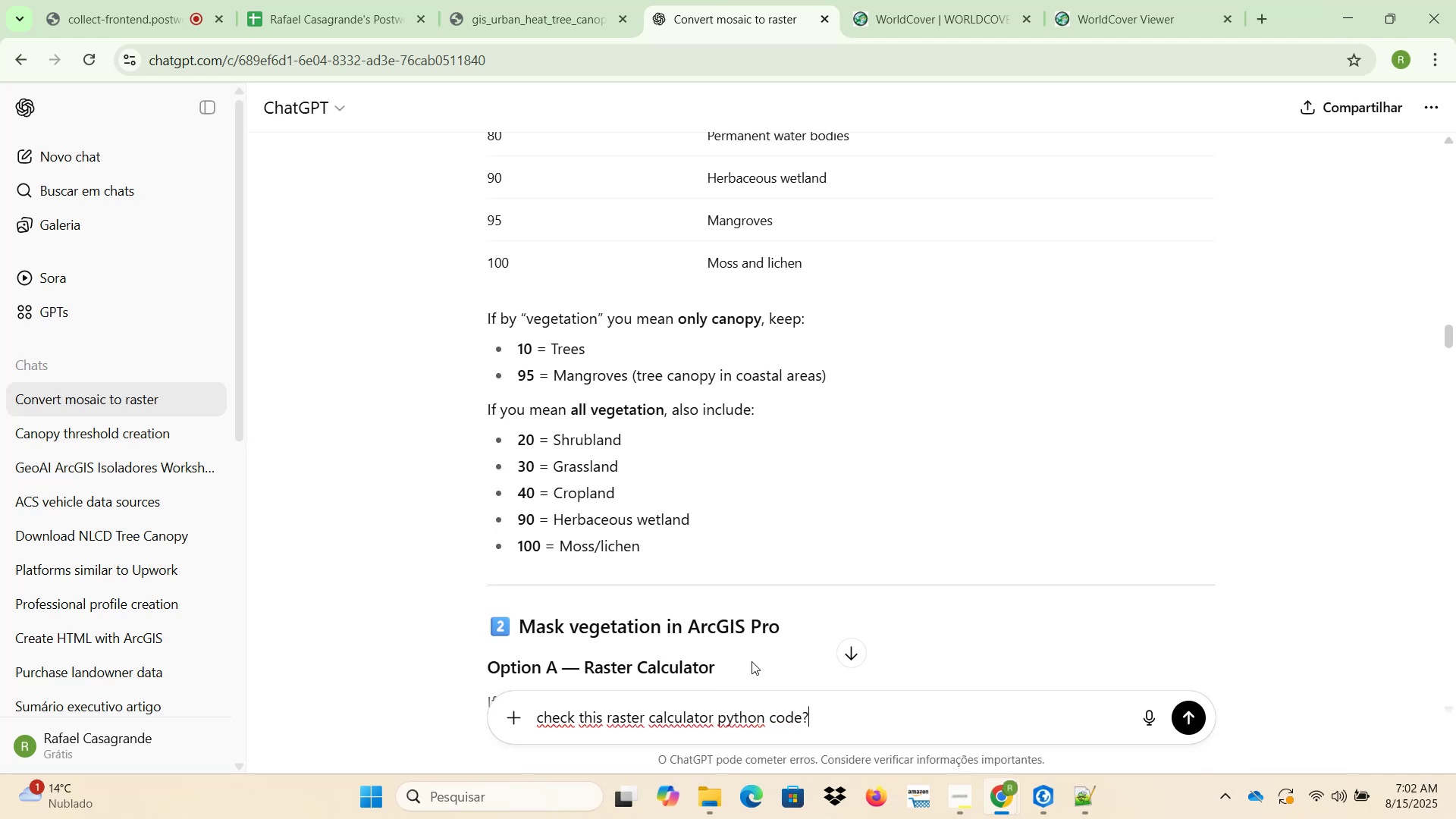 
key(Shift+Slash)
 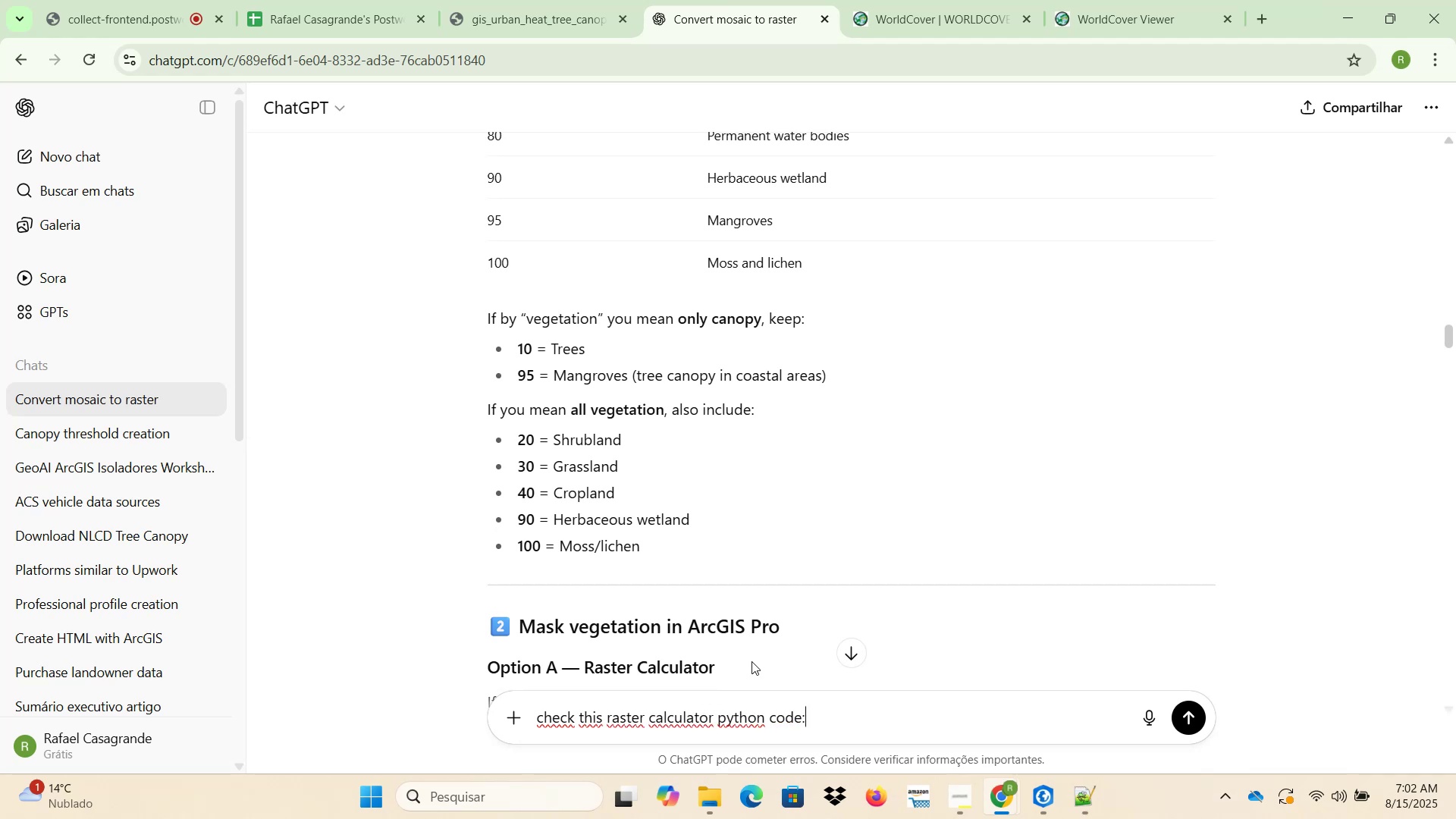 
key(Shift+ShiftLeft)
 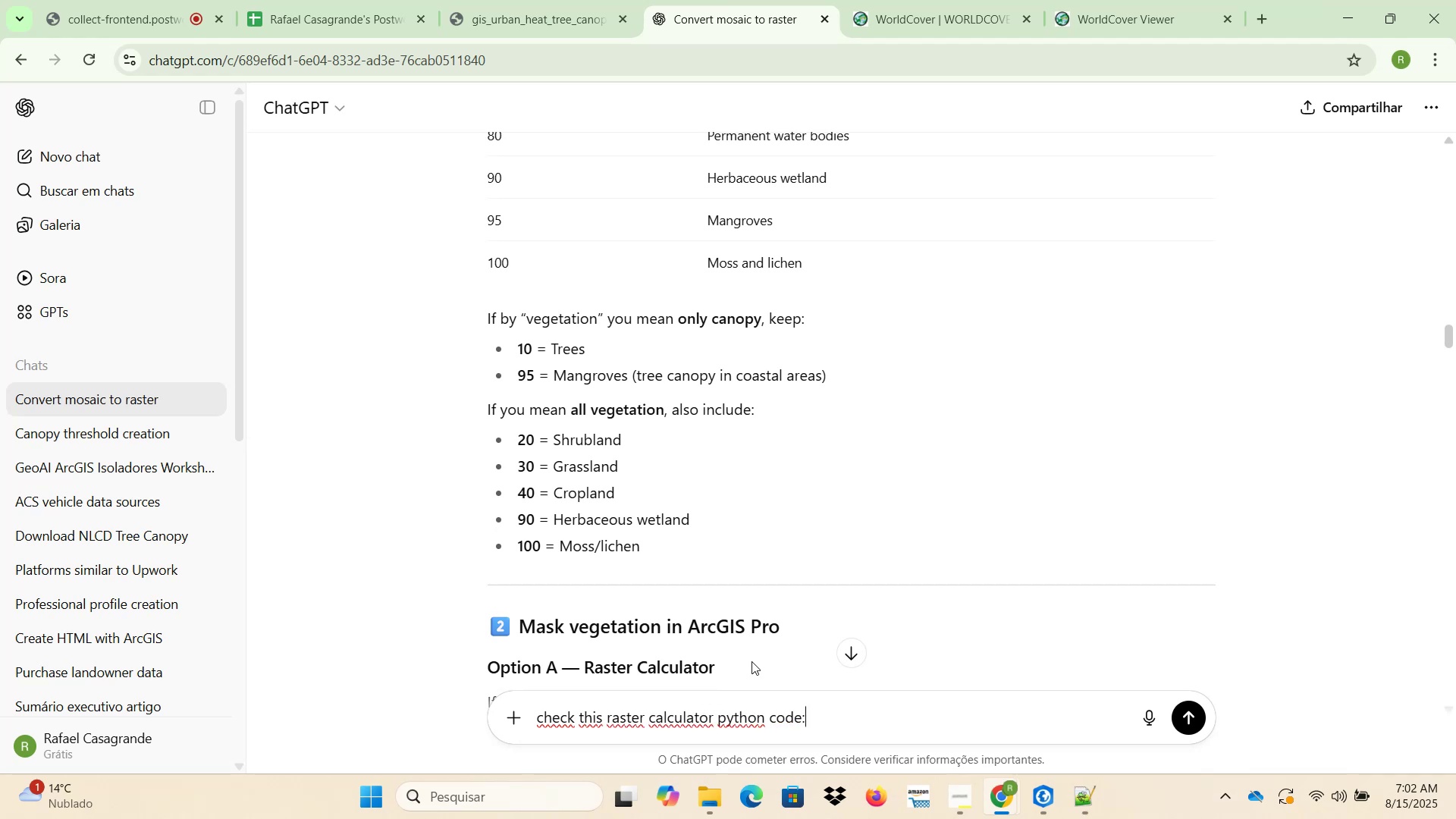 
key(Shift+Enter)
 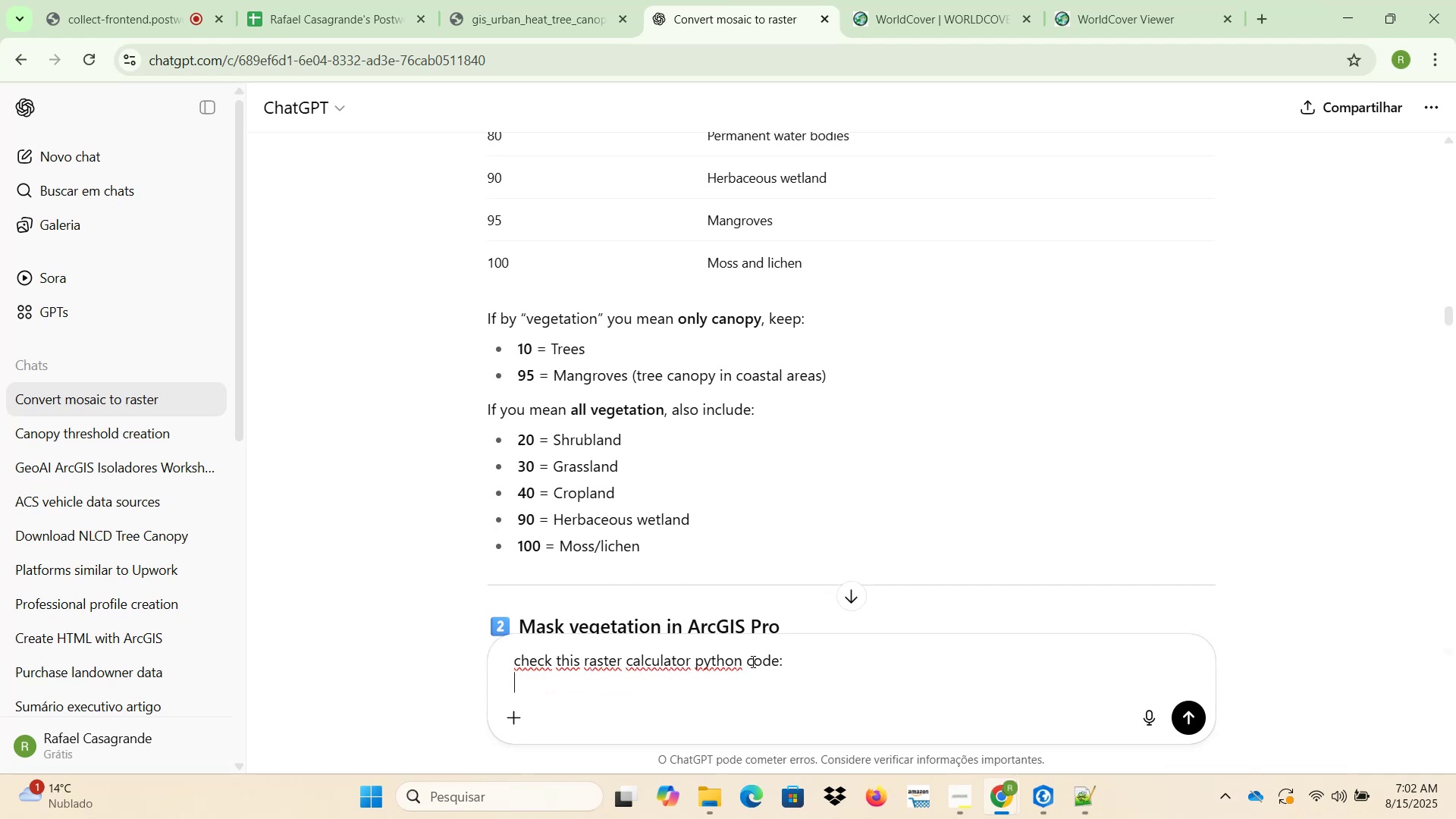 
key(Control+ControlLeft)
 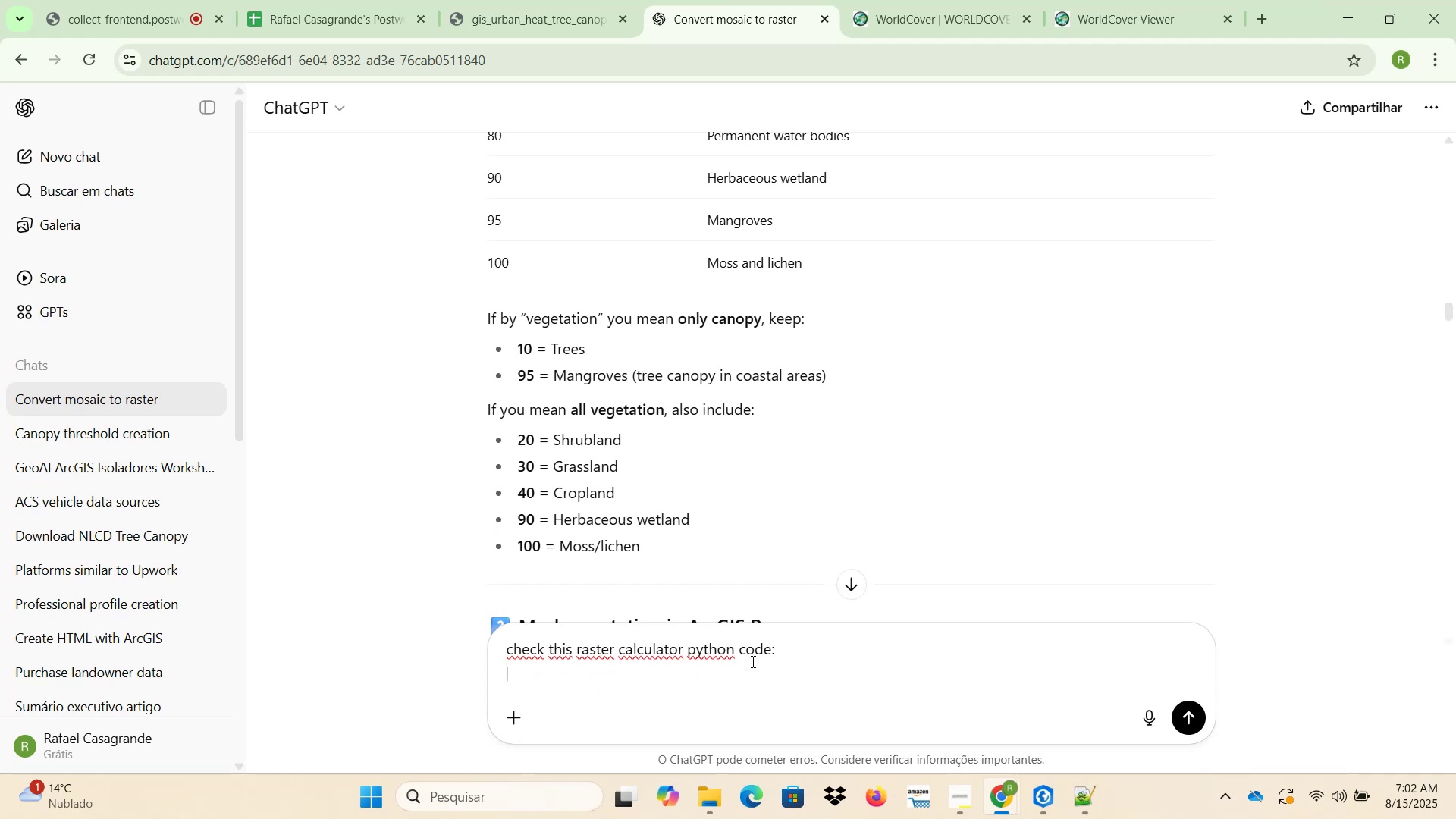 
key(Control+V)
 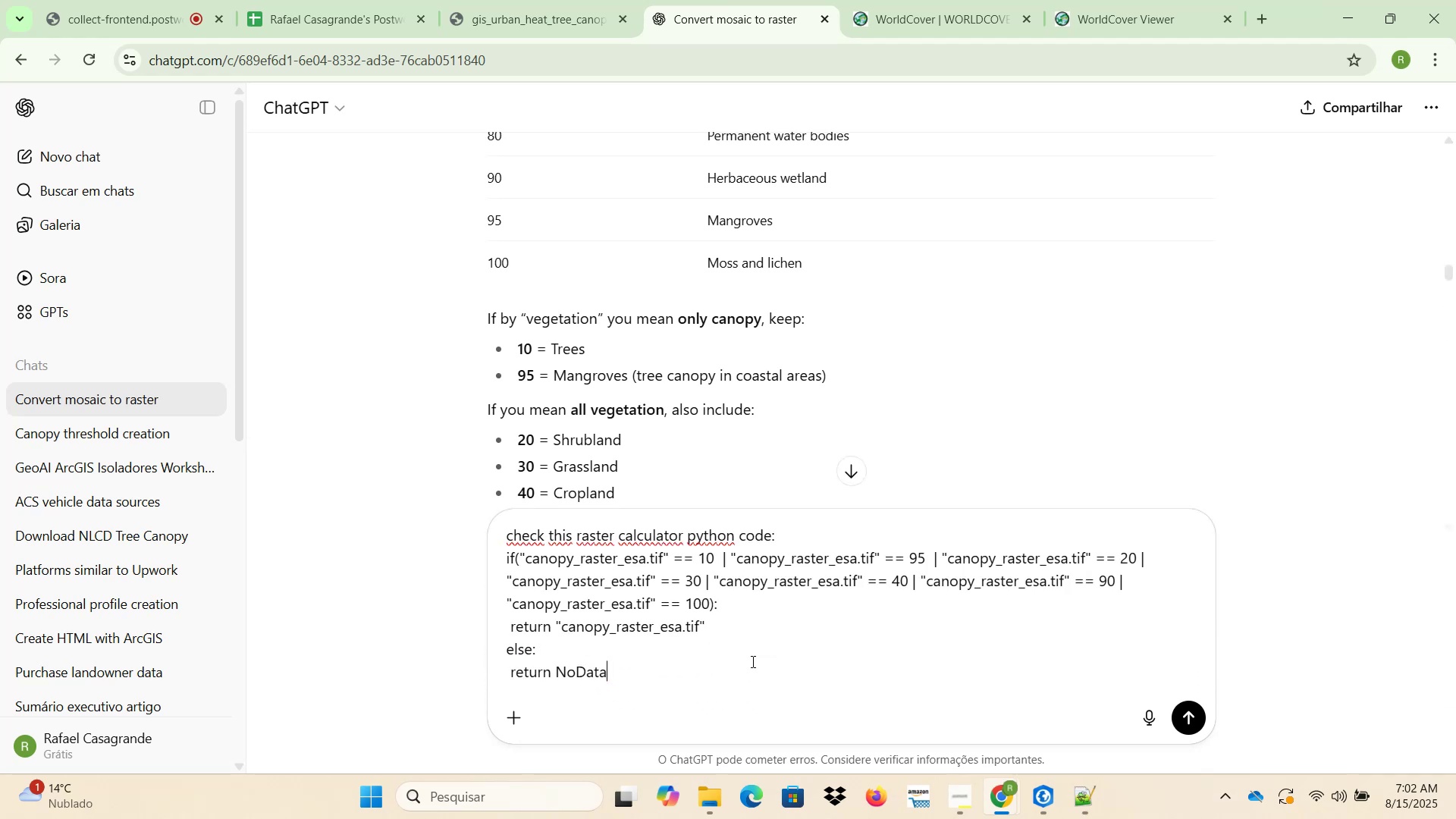 
key(Enter)
 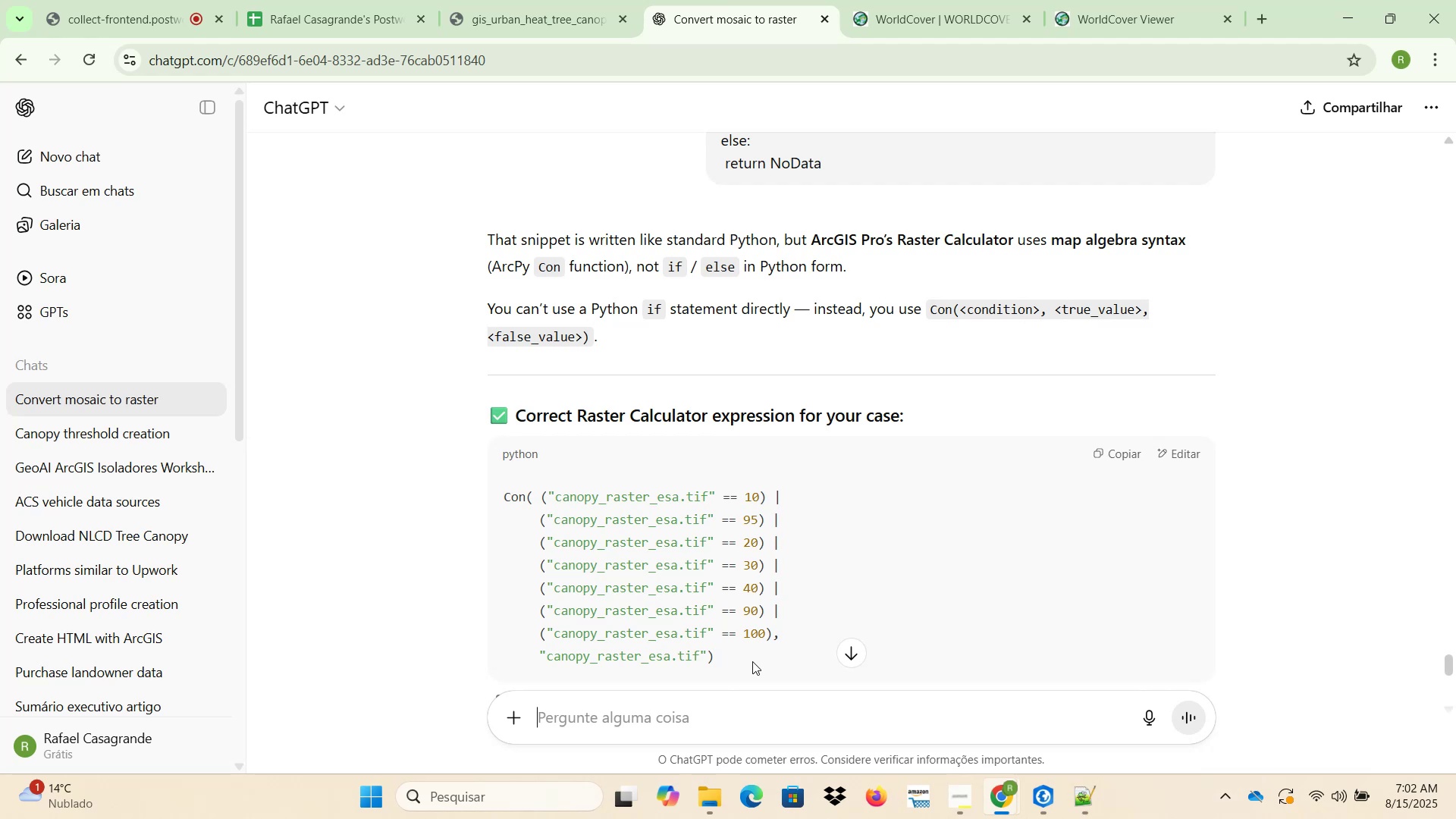 
wait(18.3)
 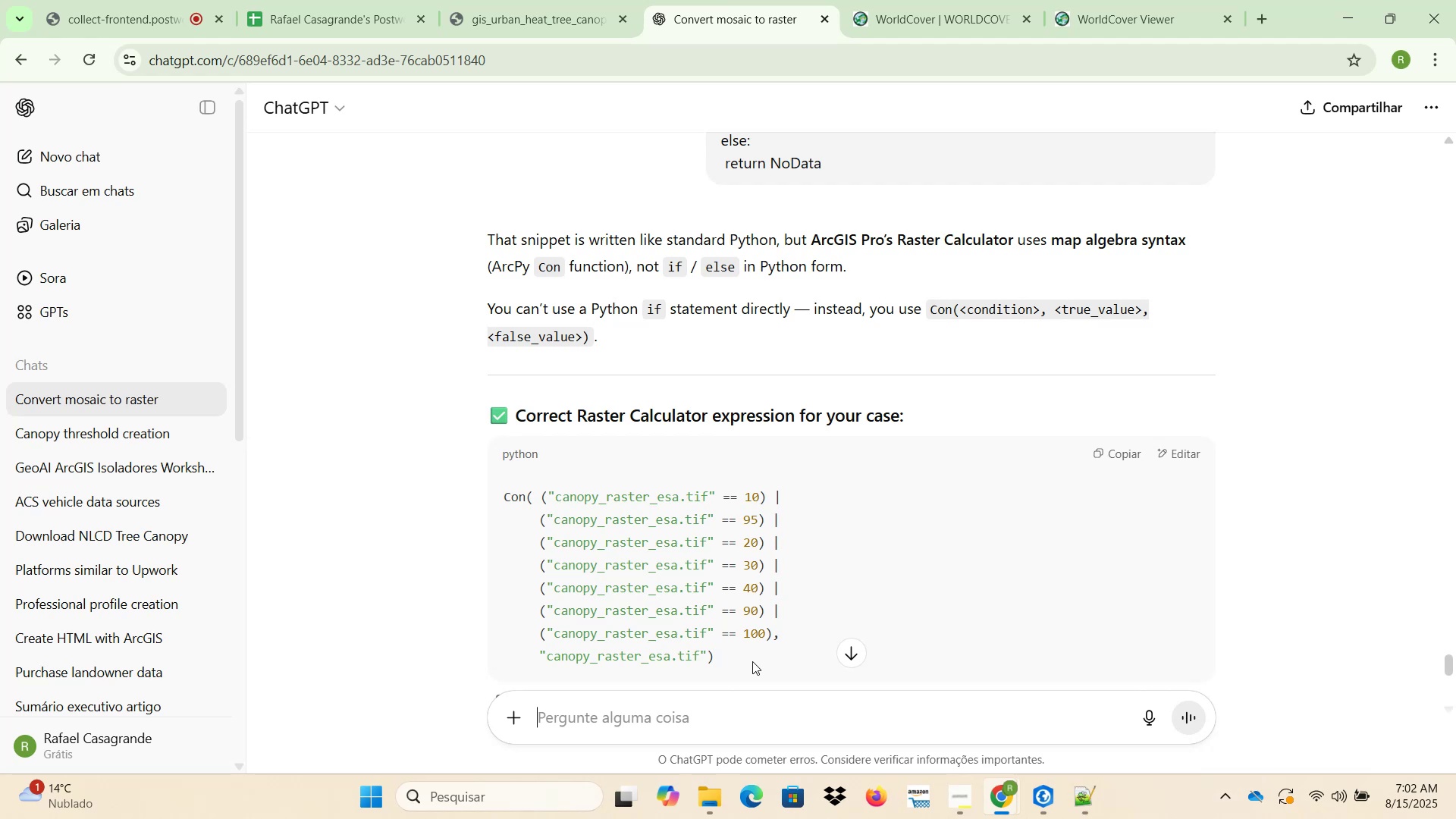 
scroll: coordinate [778, 615], scroll_direction: down, amount: 1.0
 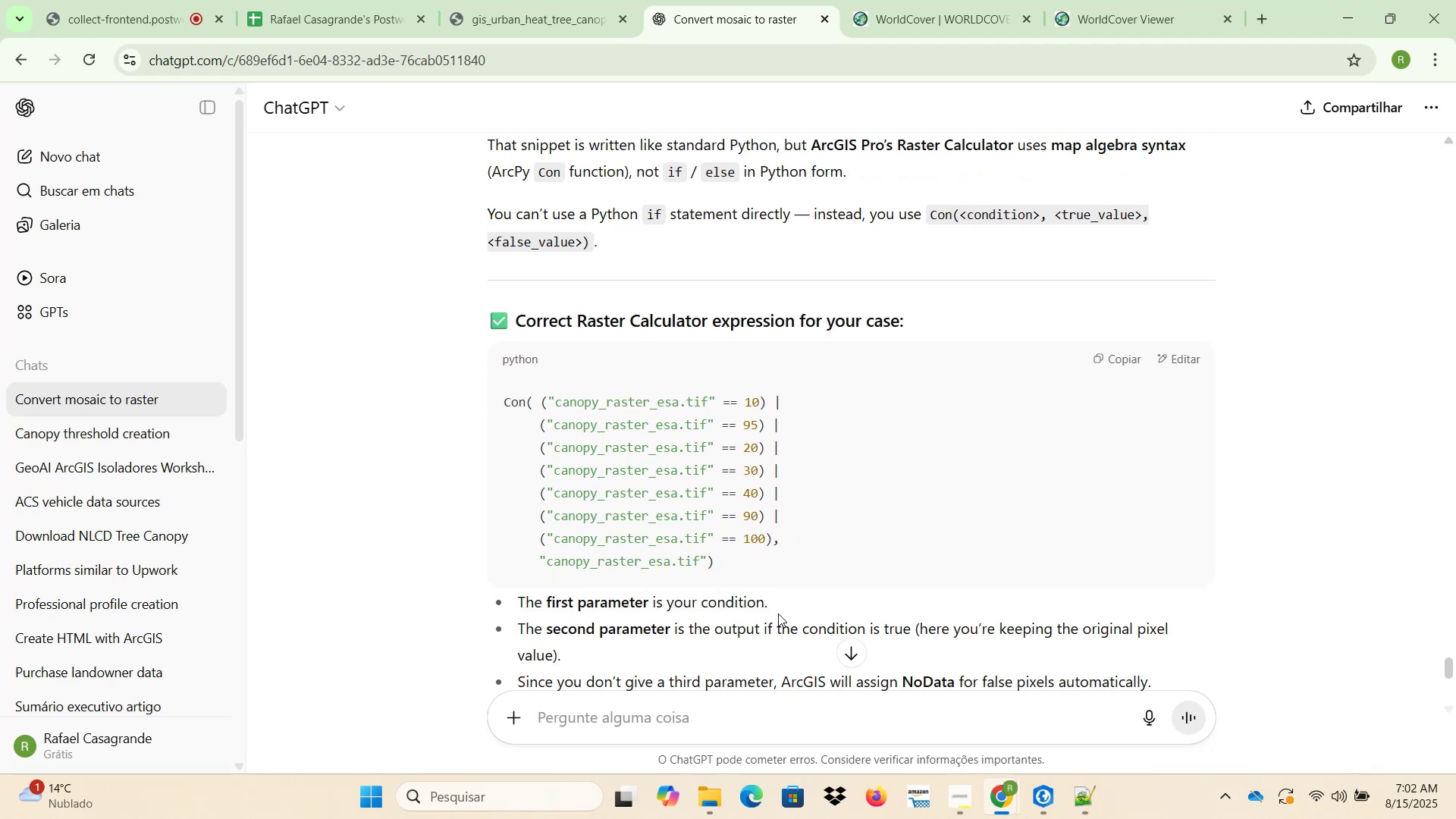 
scroll: coordinate [777, 608], scroll_direction: up, amount: 1.0
 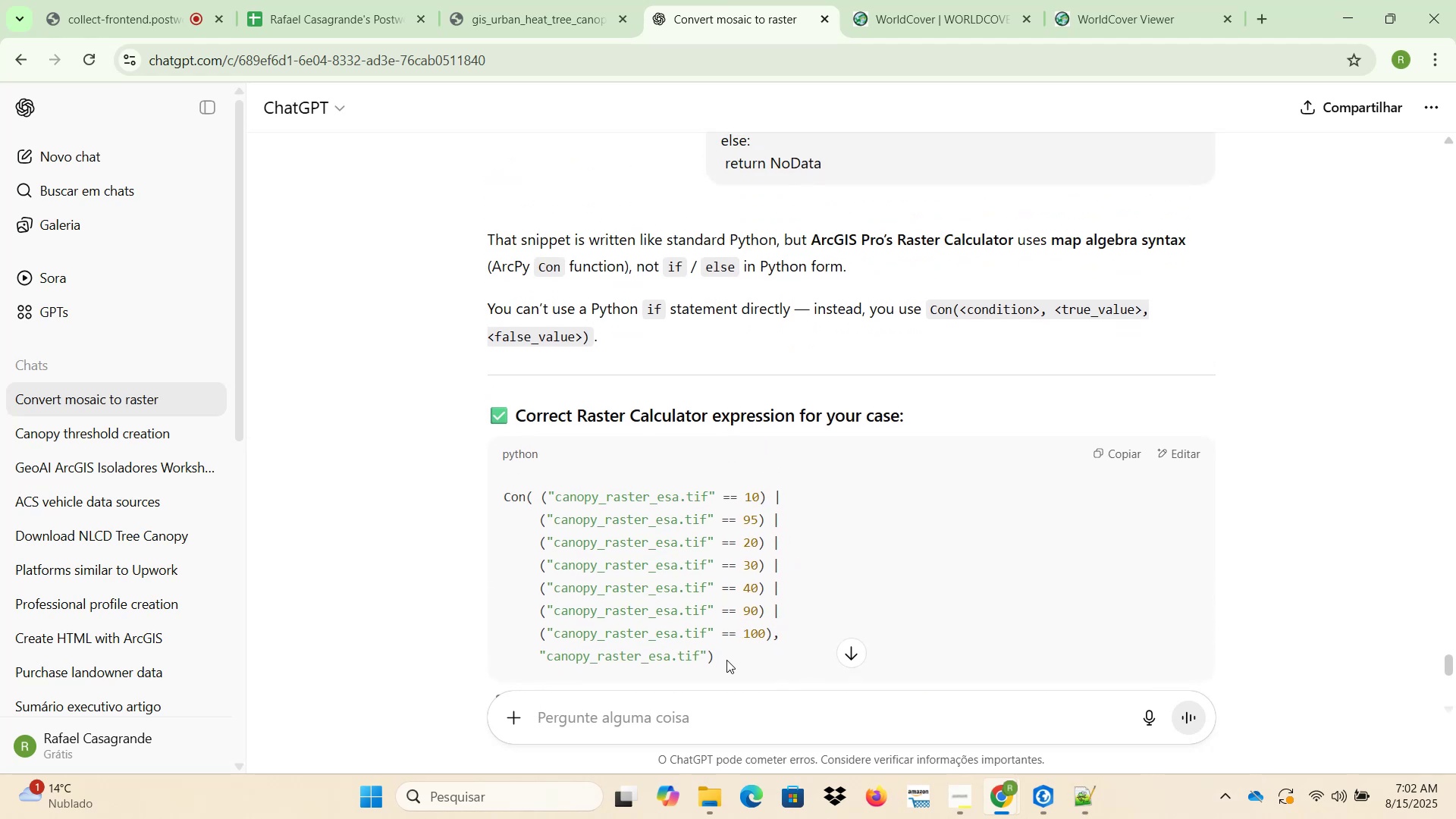 
scroll: coordinate [723, 651], scroll_direction: down, amount: 2.0
 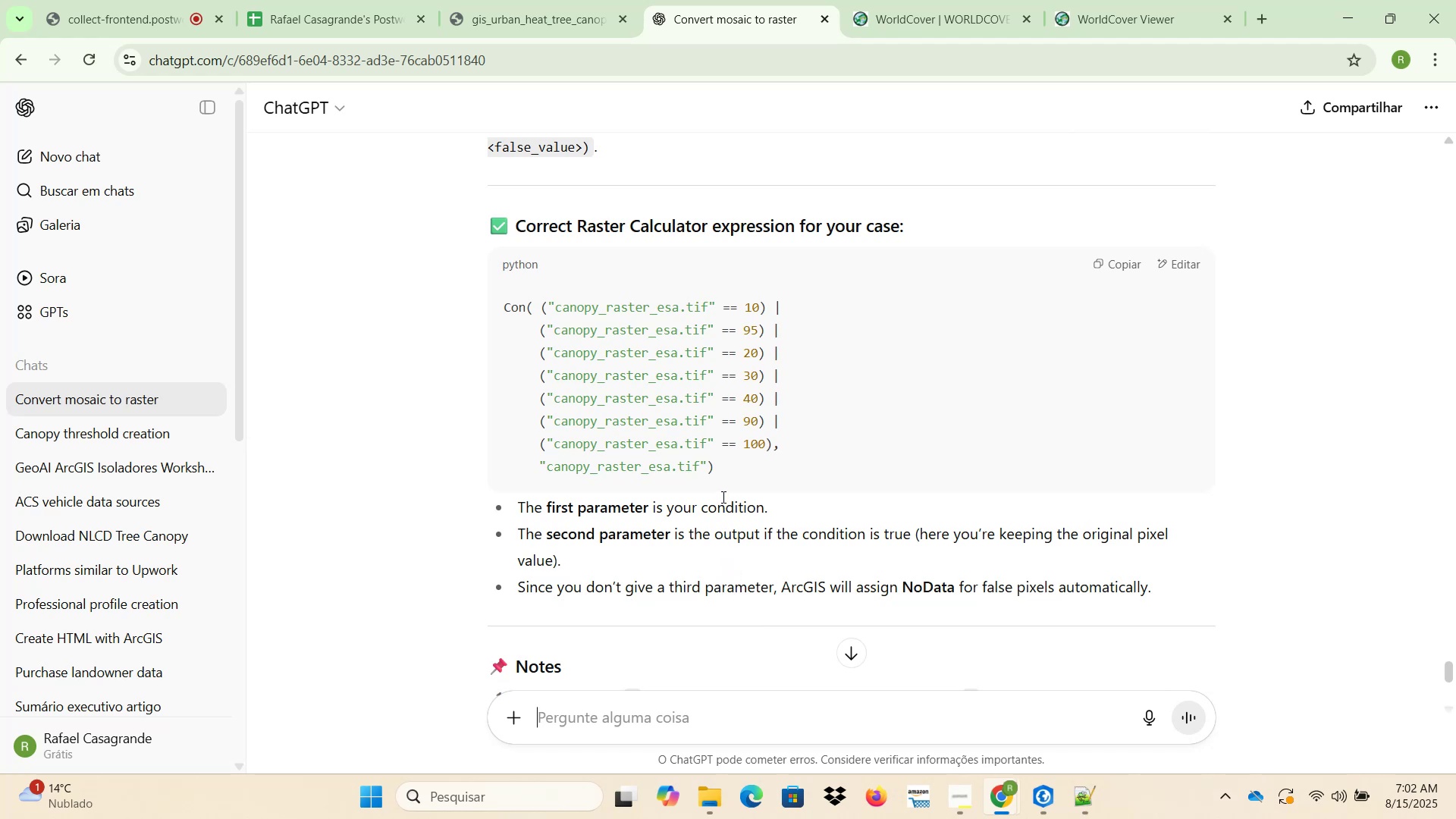 
wait(6.85)
 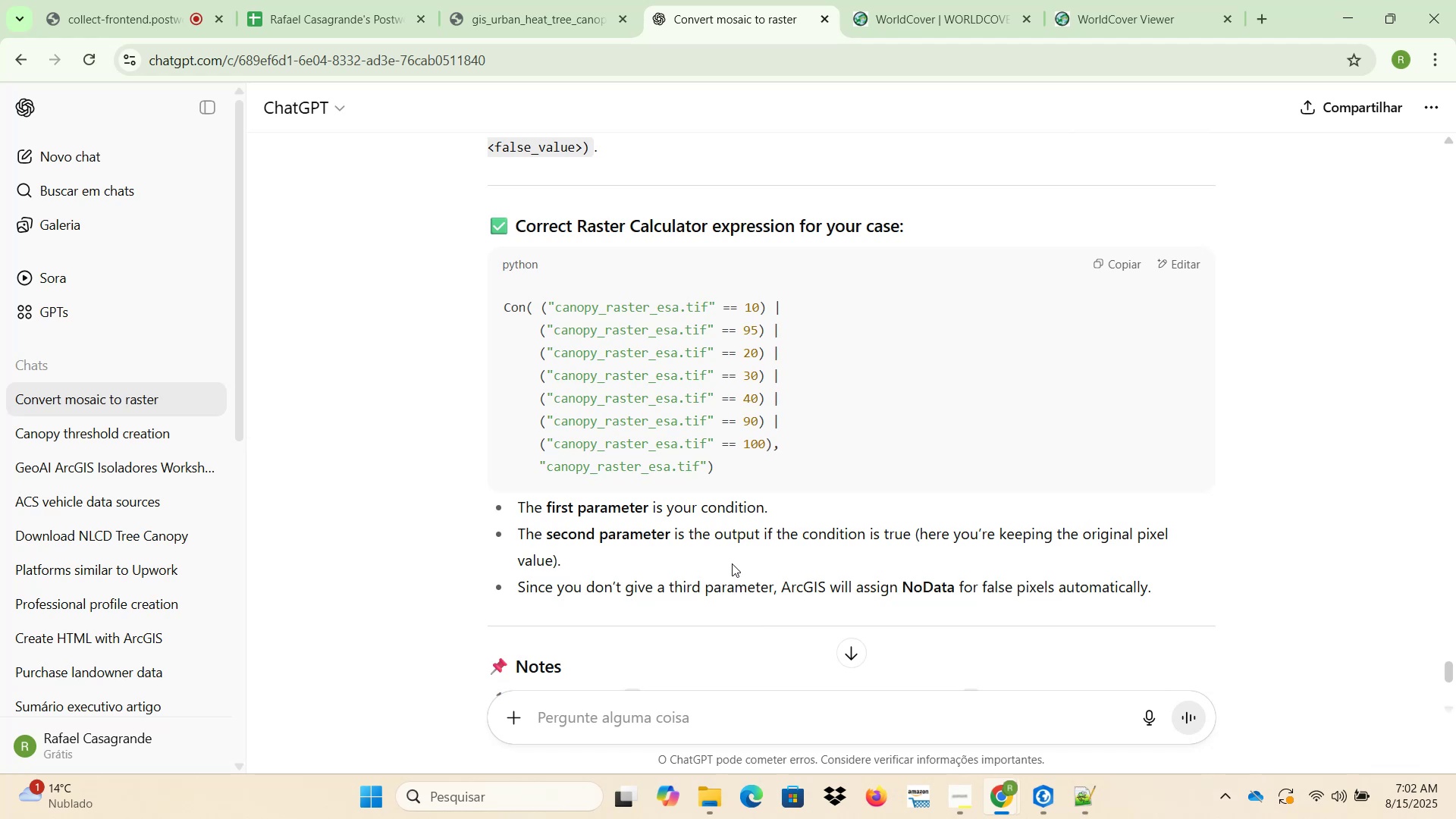 
left_click_drag(start_coordinate=[733, 466], to_coordinate=[505, 307])
 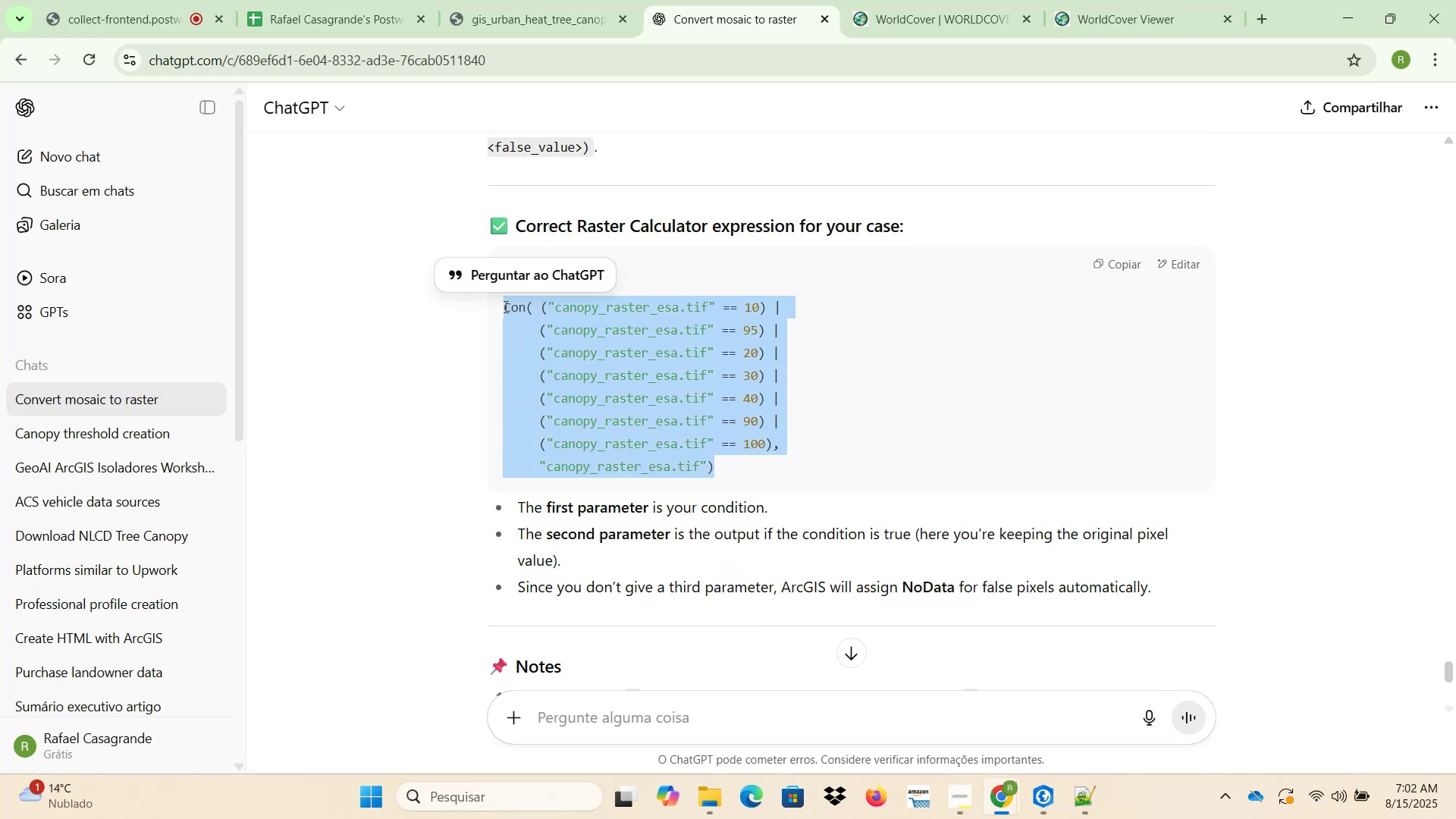 
key(Control+ControlLeft)
 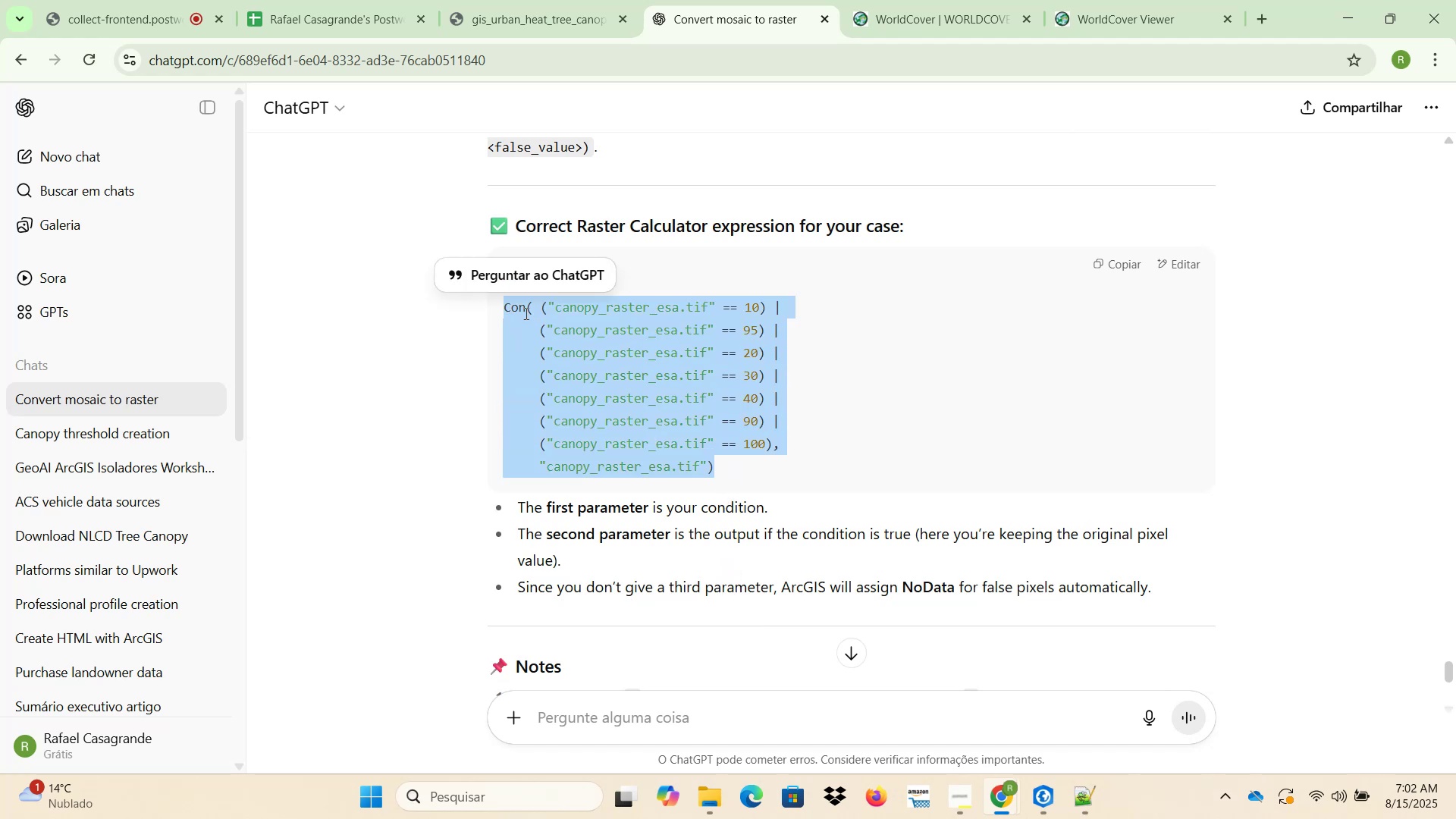 
key(Control+C)
 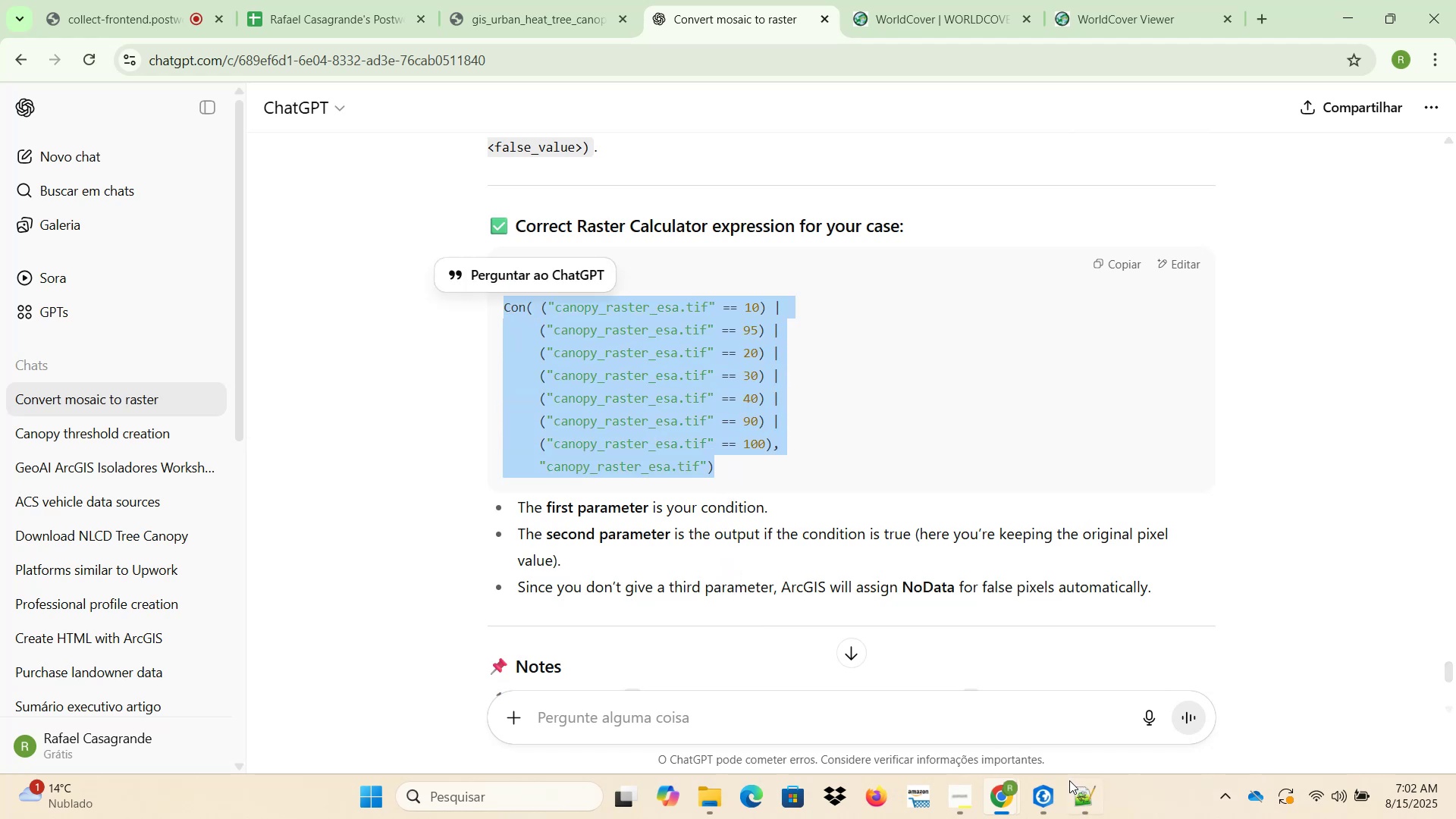 
left_click([1043, 805])
 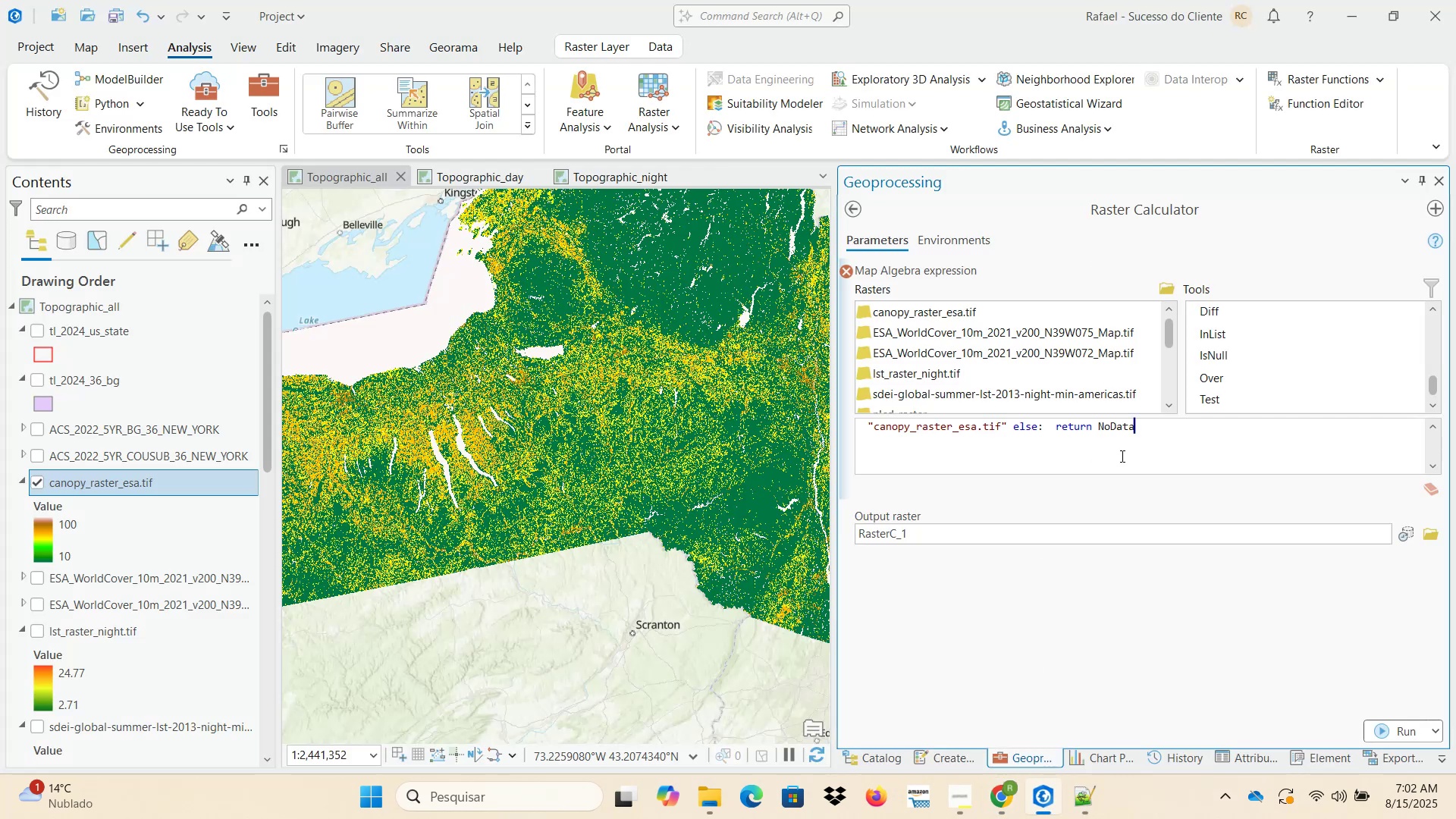 
left_click_drag(start_coordinate=[1150, 431], to_coordinate=[786, 358])
 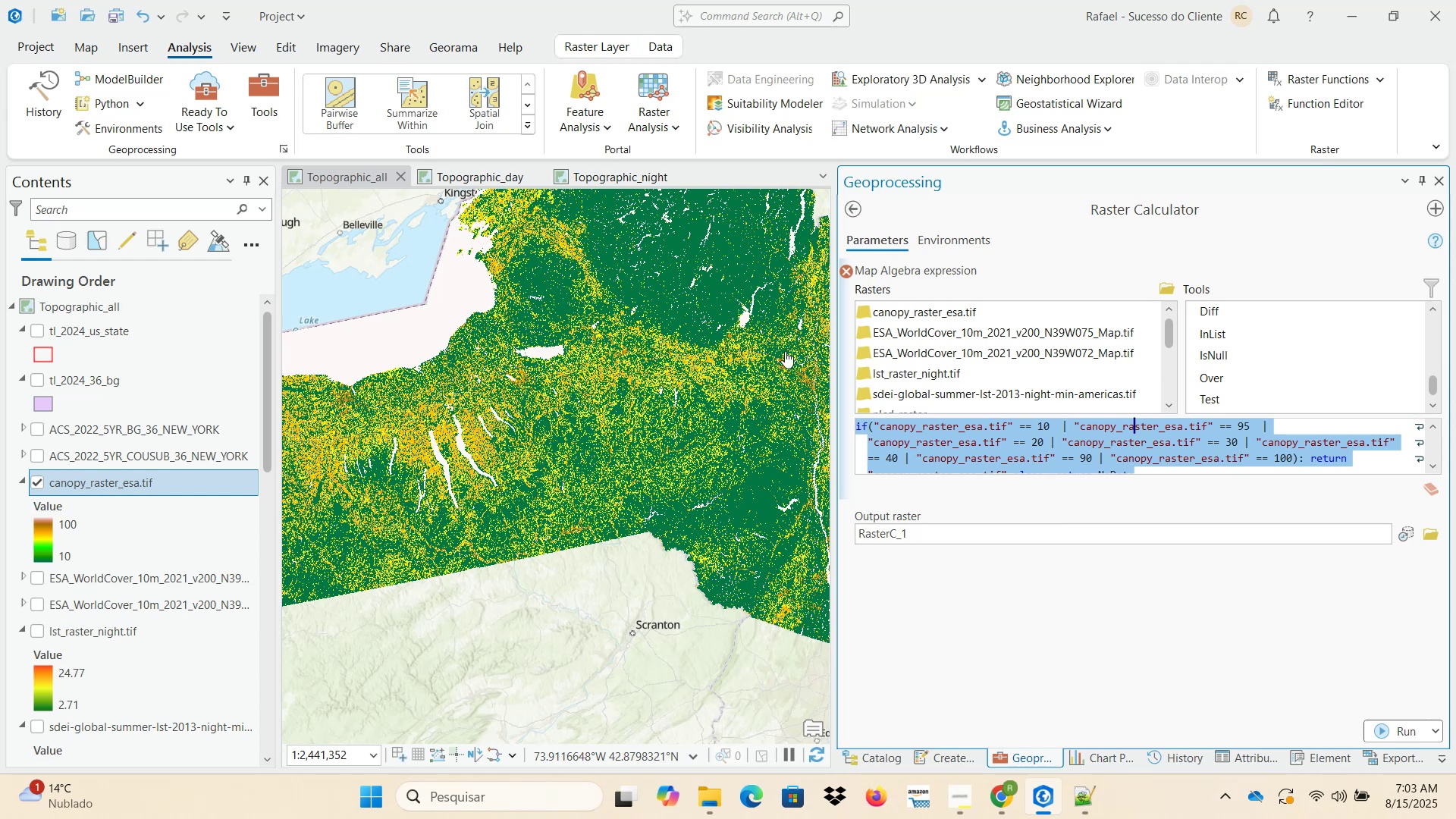 
key(Backspace)
 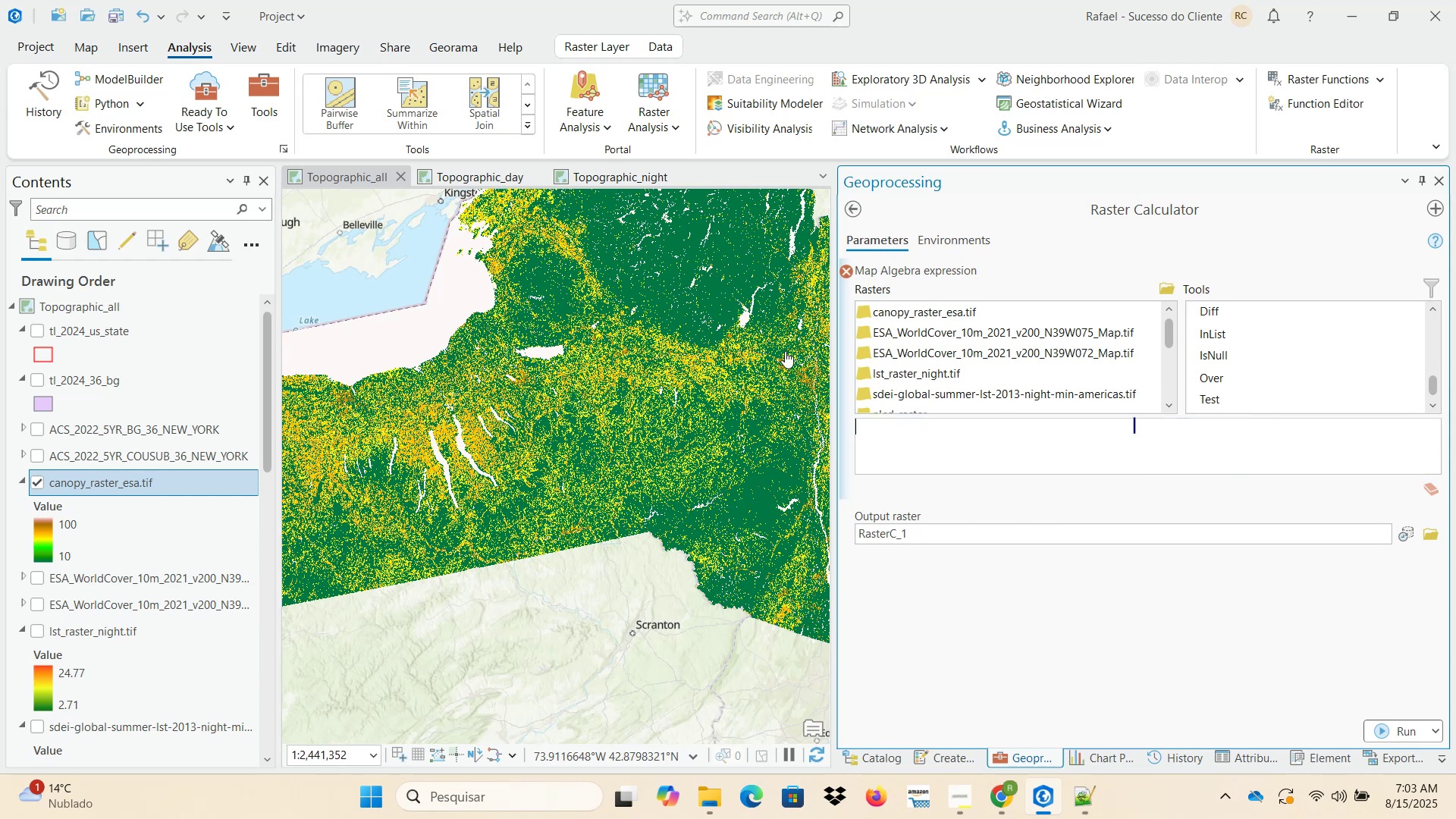 
key(Control+ControlLeft)
 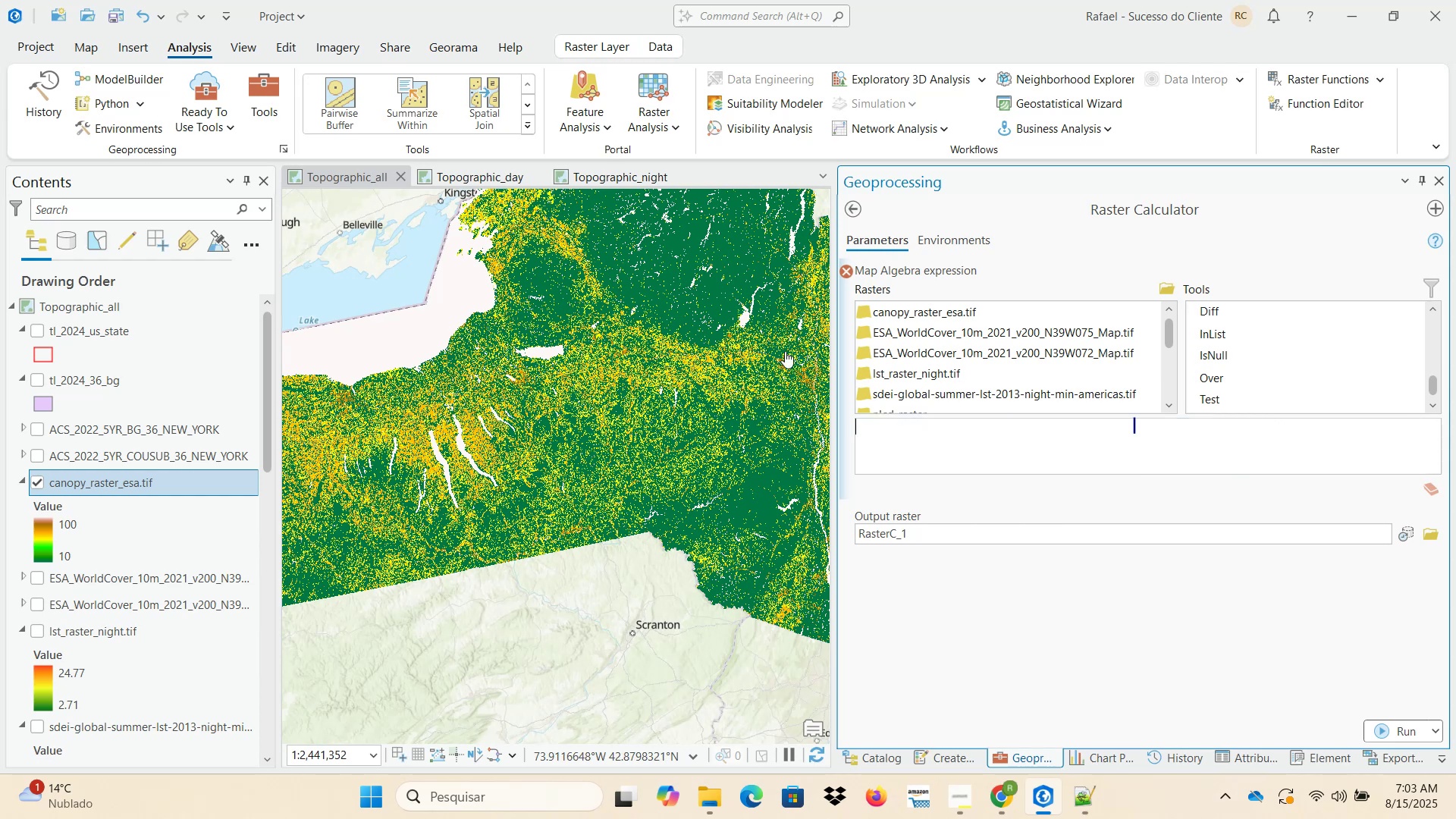 
key(Control+V)
 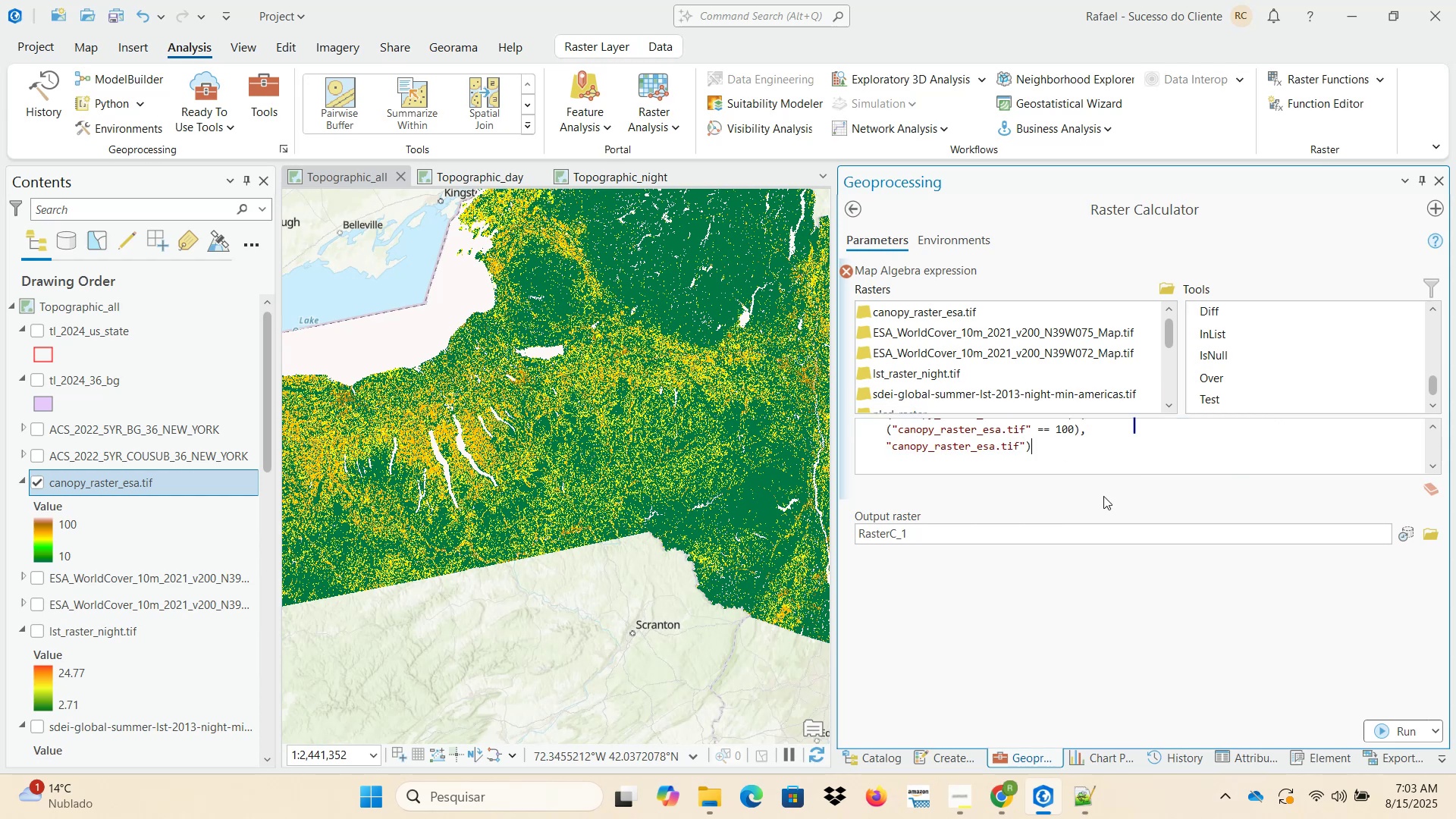 
left_click([1106, 600])
 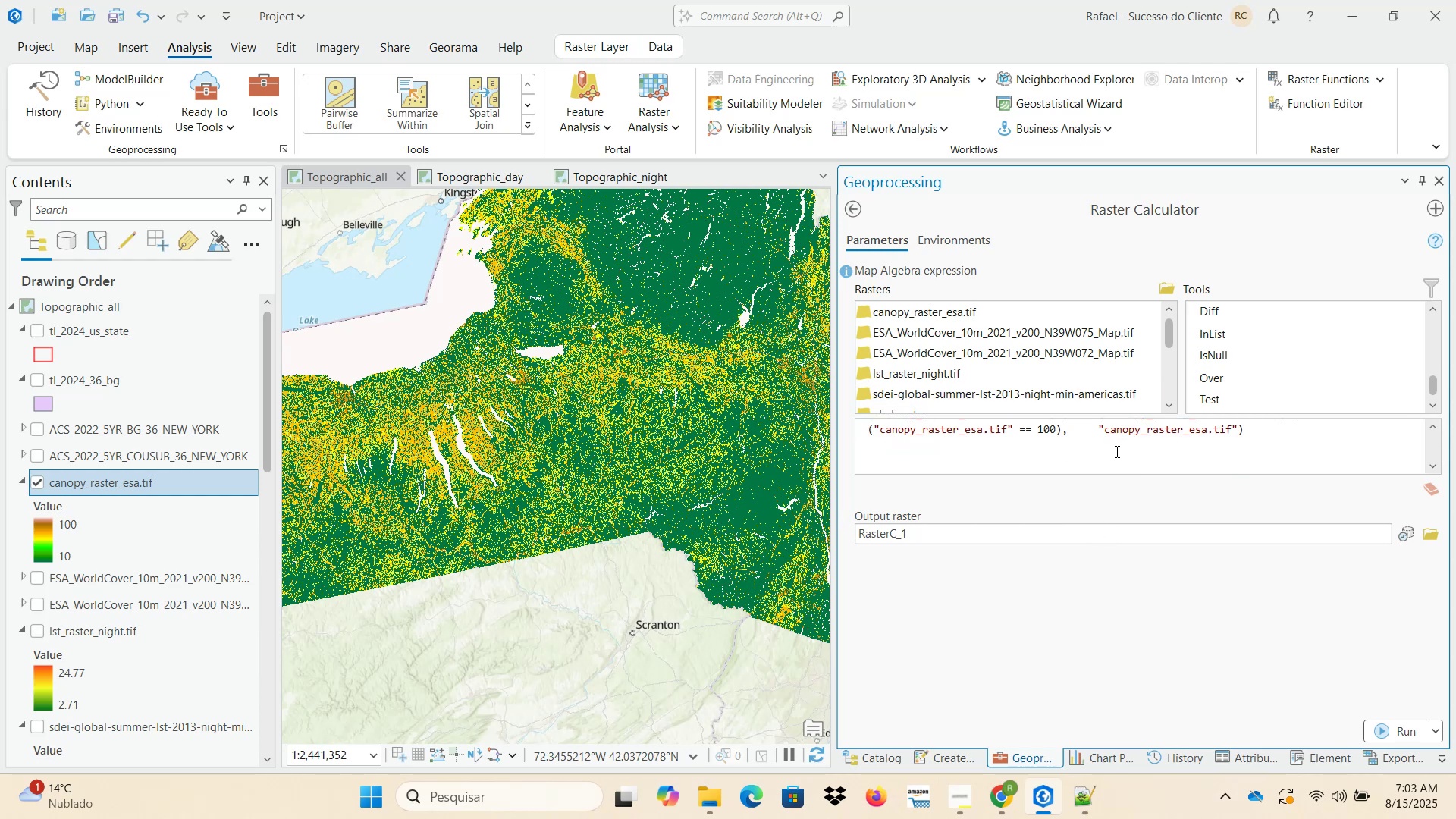 
scroll: coordinate [1117, 450], scroll_direction: up, amount: 3.0
 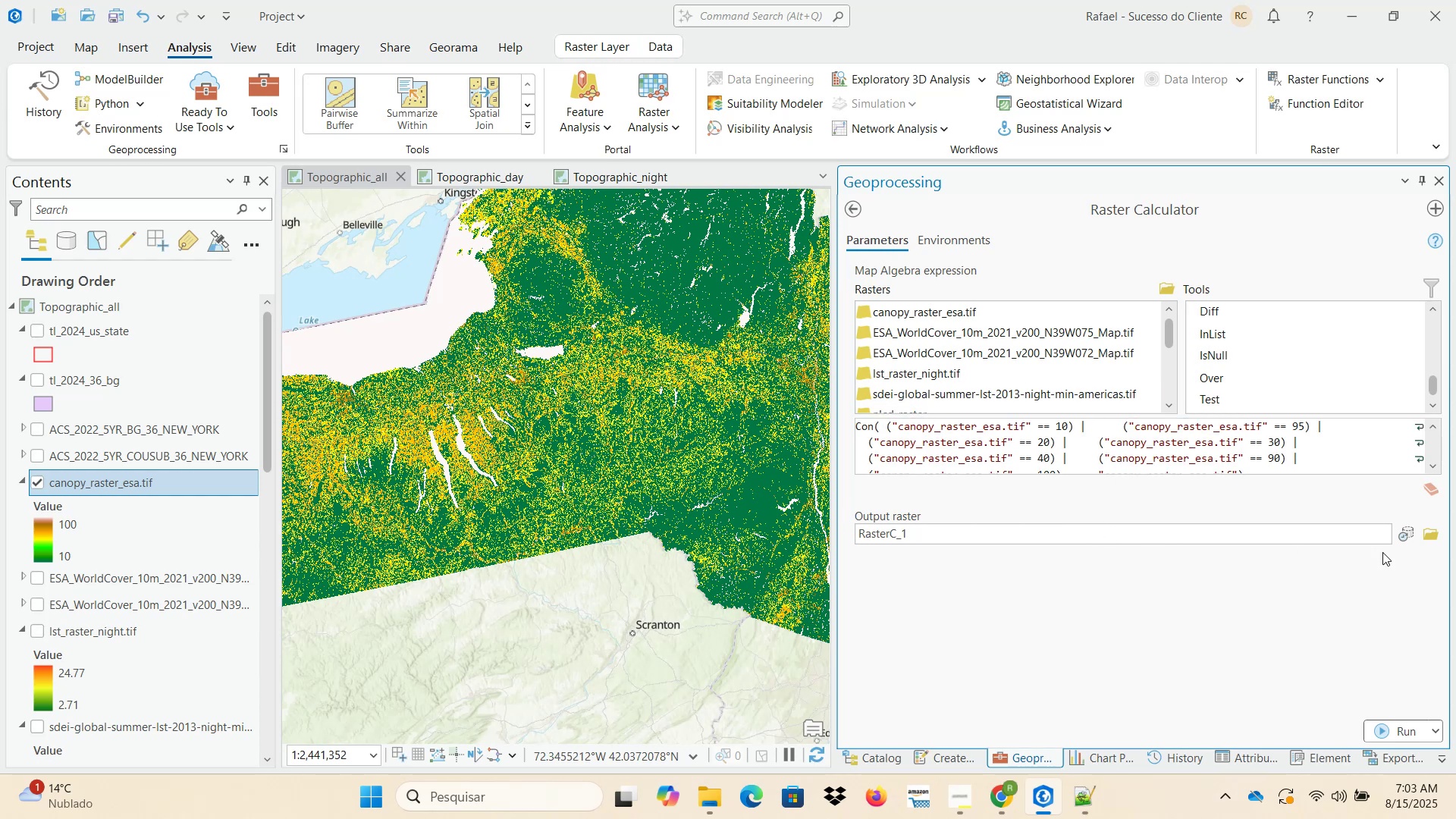 
left_click([1429, 534])
 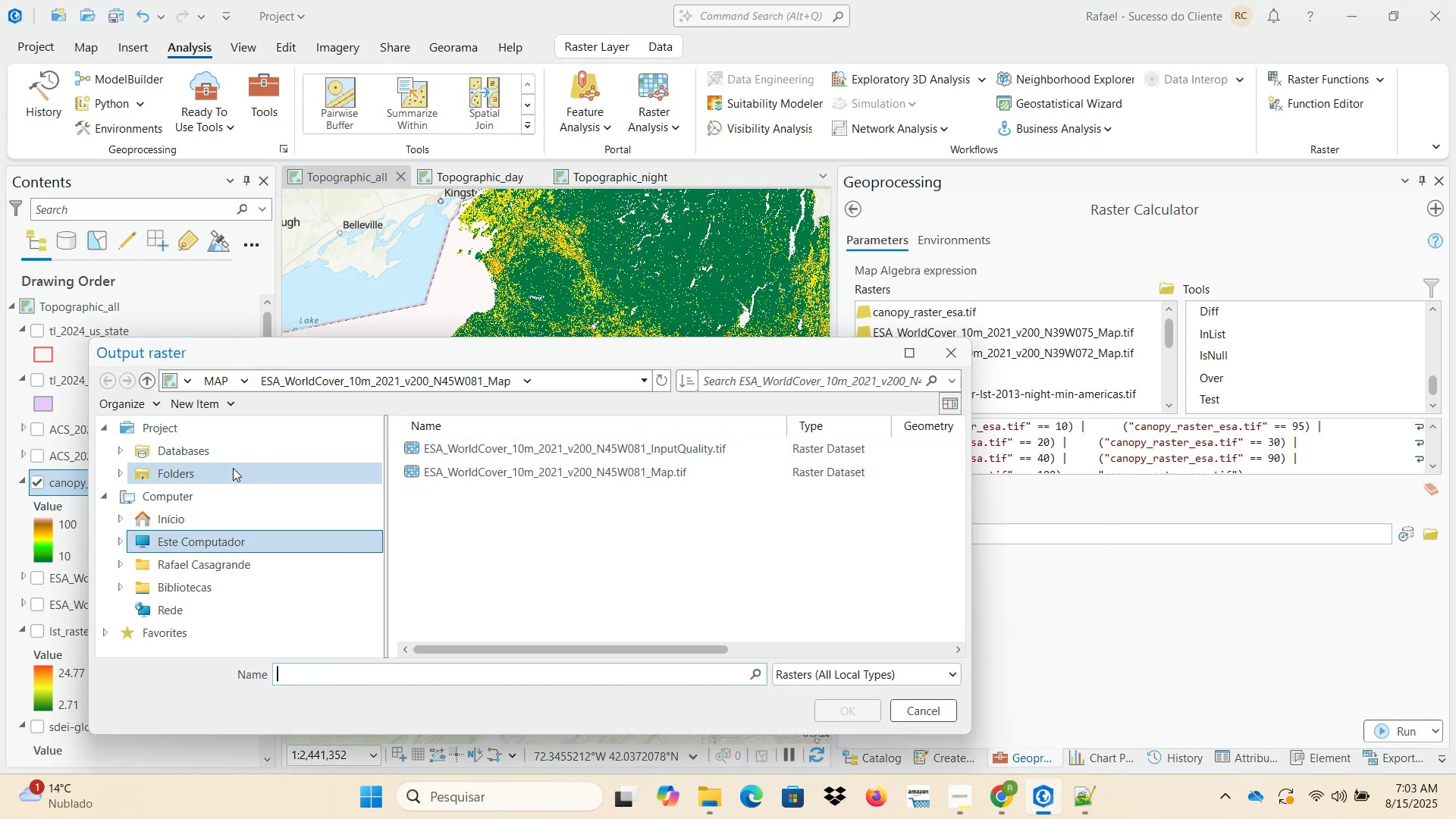 
double_click([465, 475])
 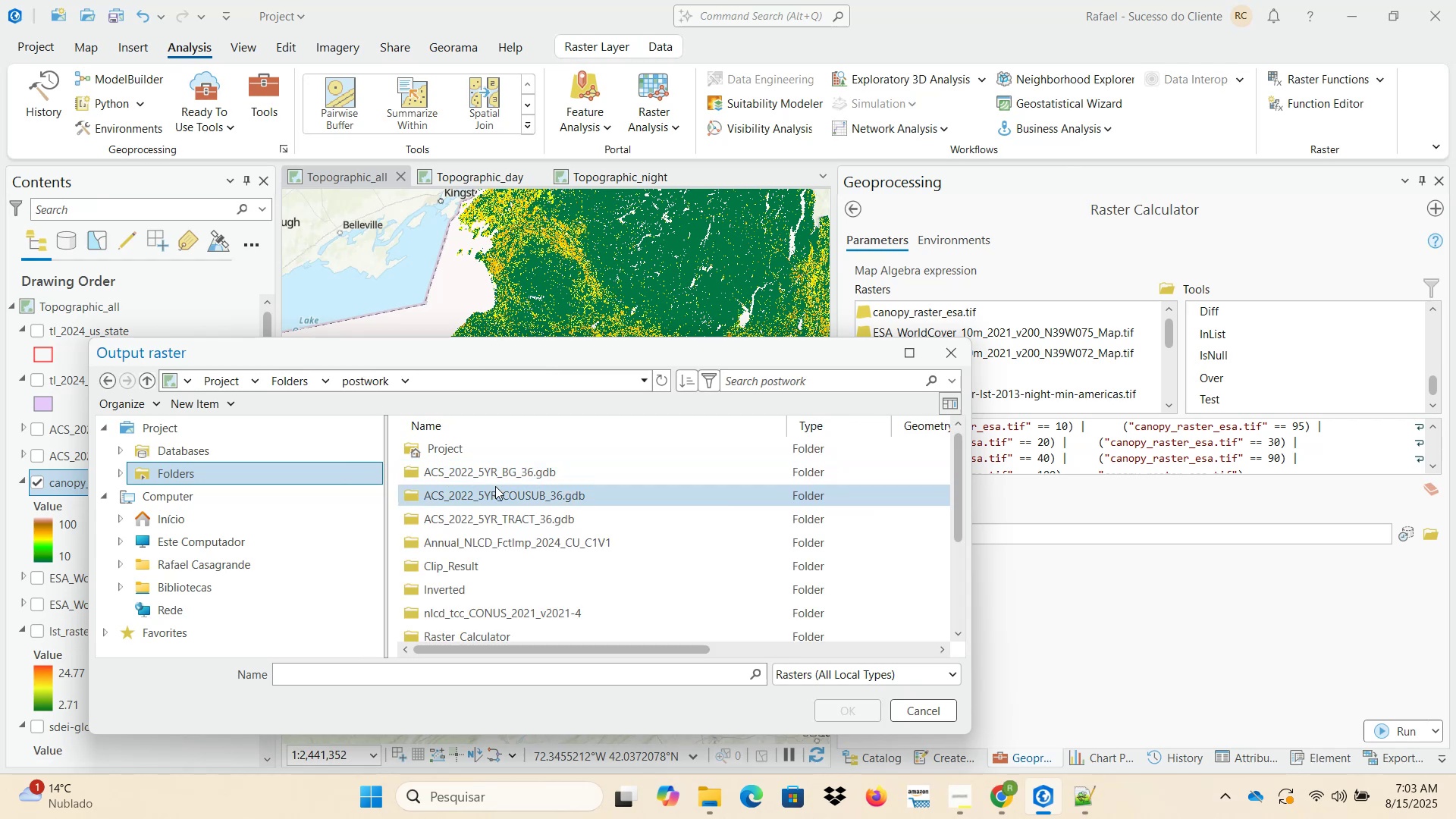 
scroll: coordinate [512, 542], scroll_direction: down, amount: 1.0
 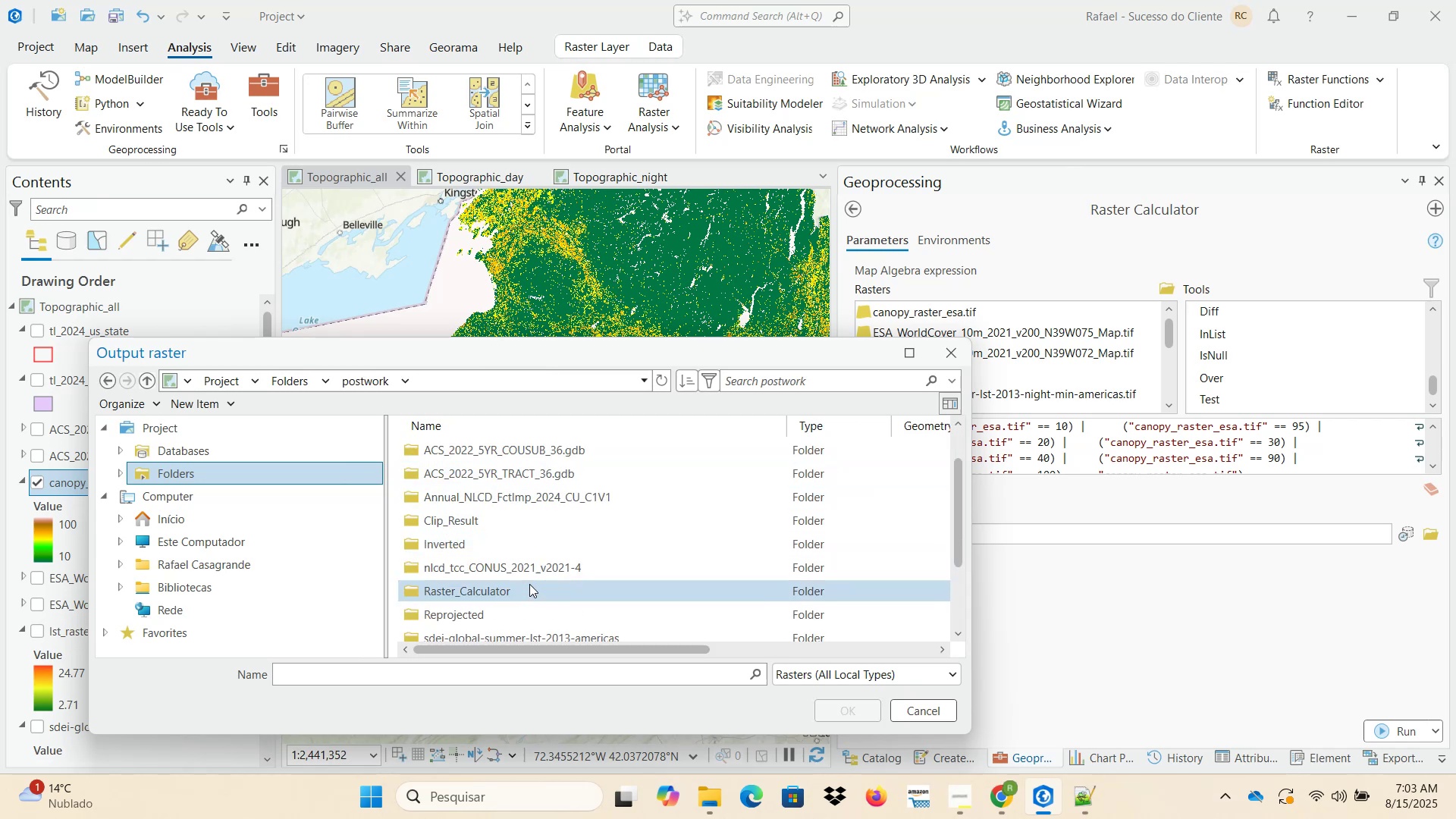 
double_click([526, 588])
 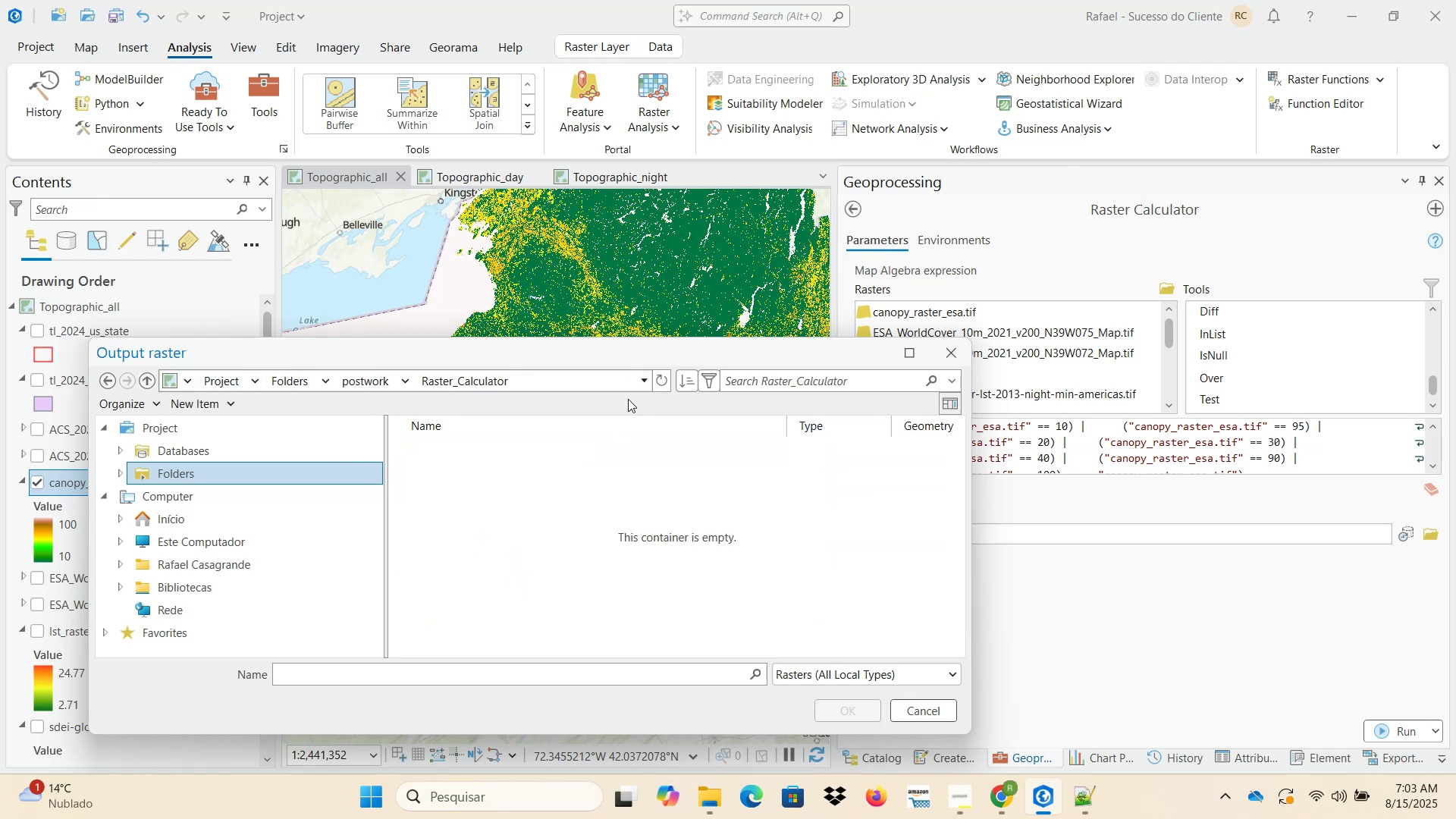 
left_click([662, 384])
 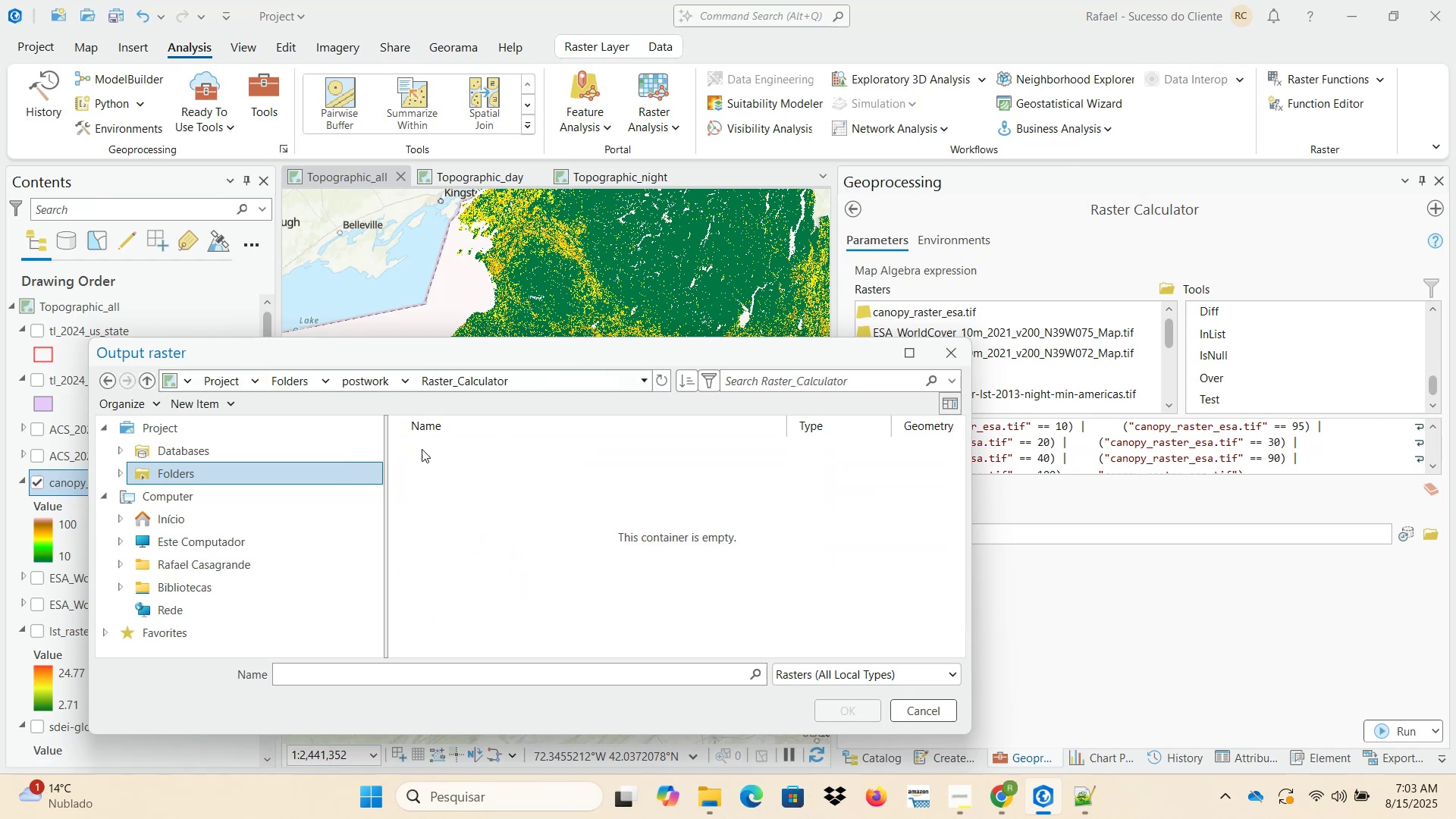 
scroll: coordinate [280, 548], scroll_direction: up, amount: 4.0
 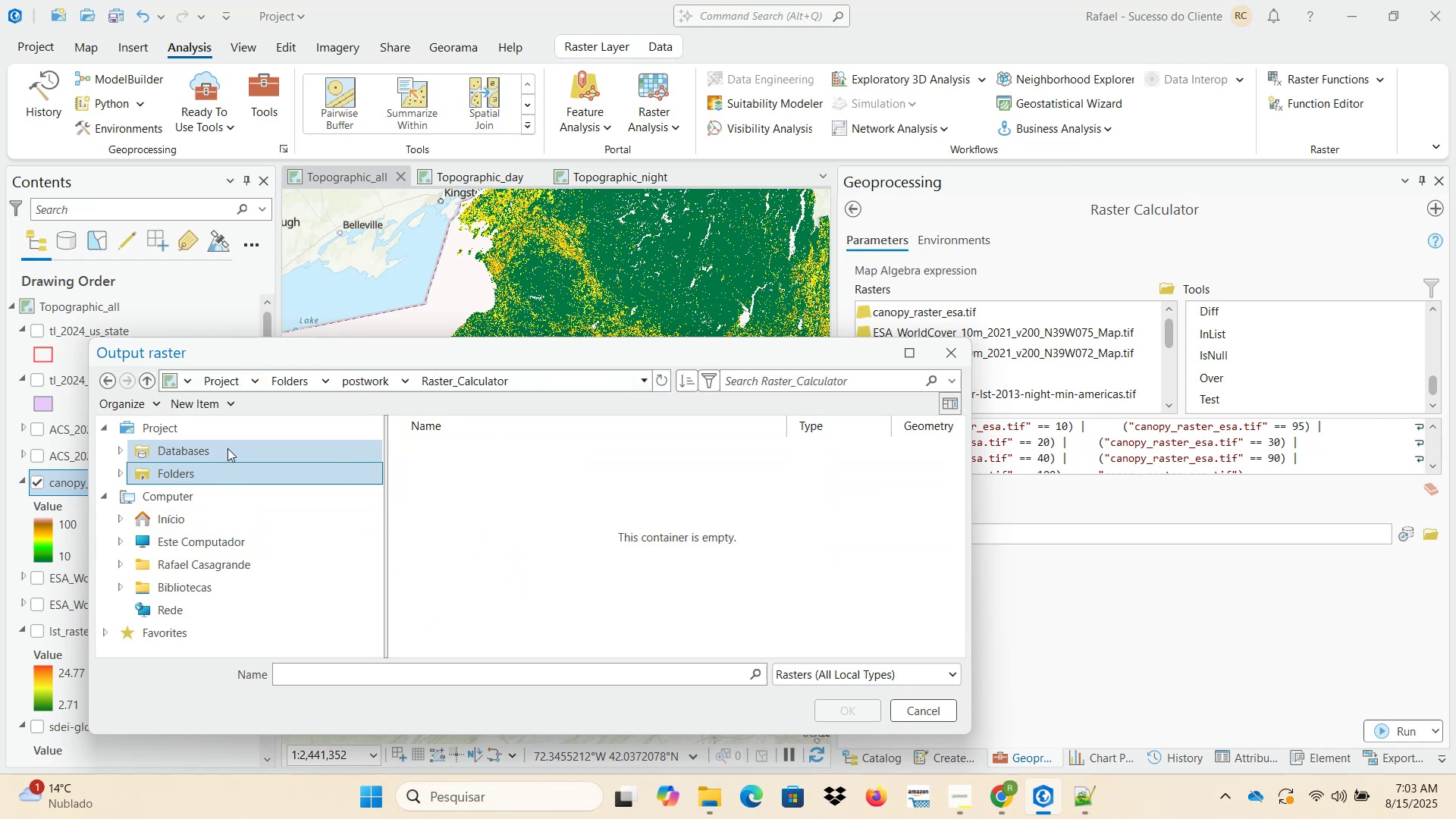 
double_click([228, 448])
 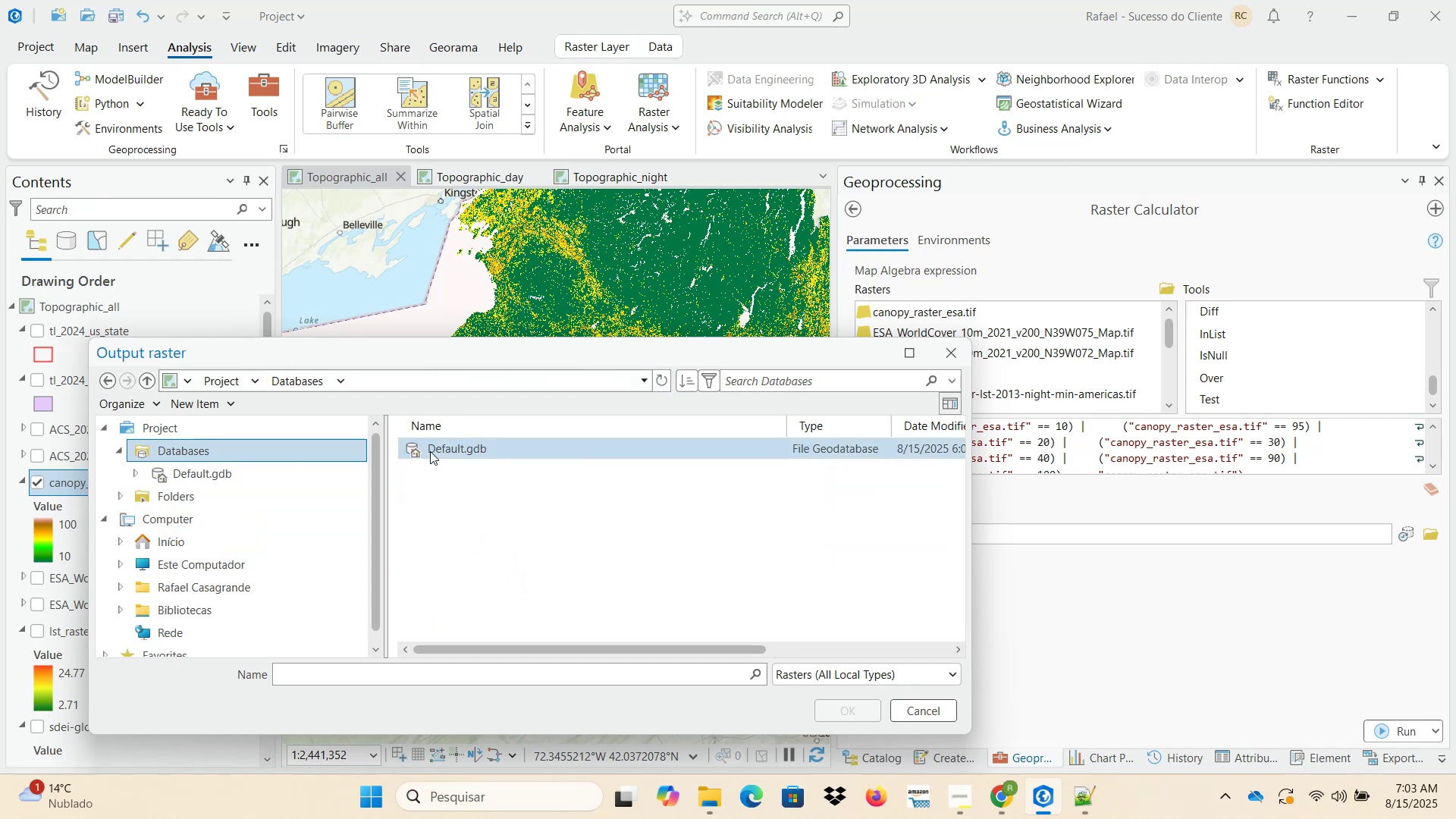 
double_click([442, 452])
 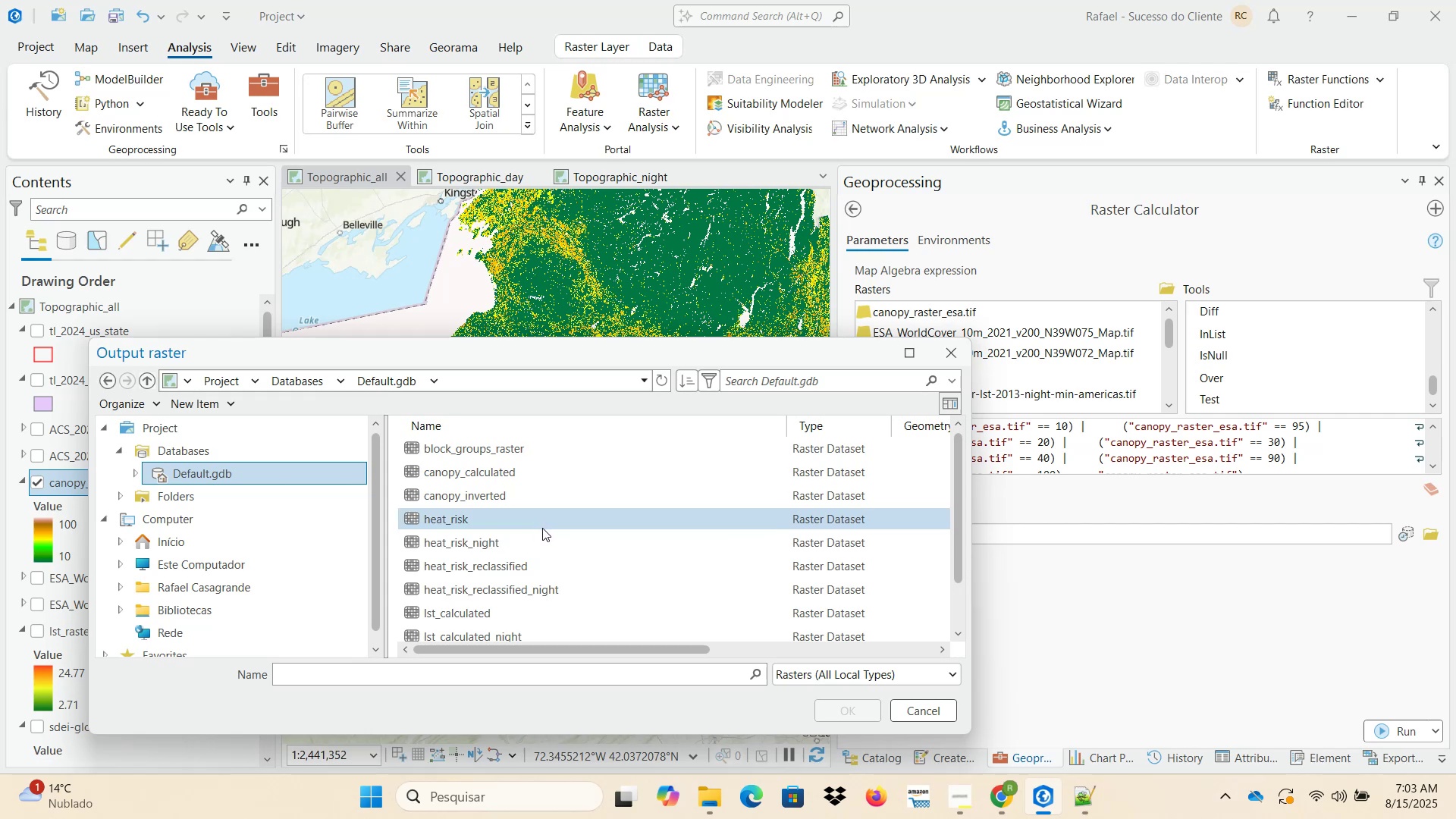 
wait(7.36)
 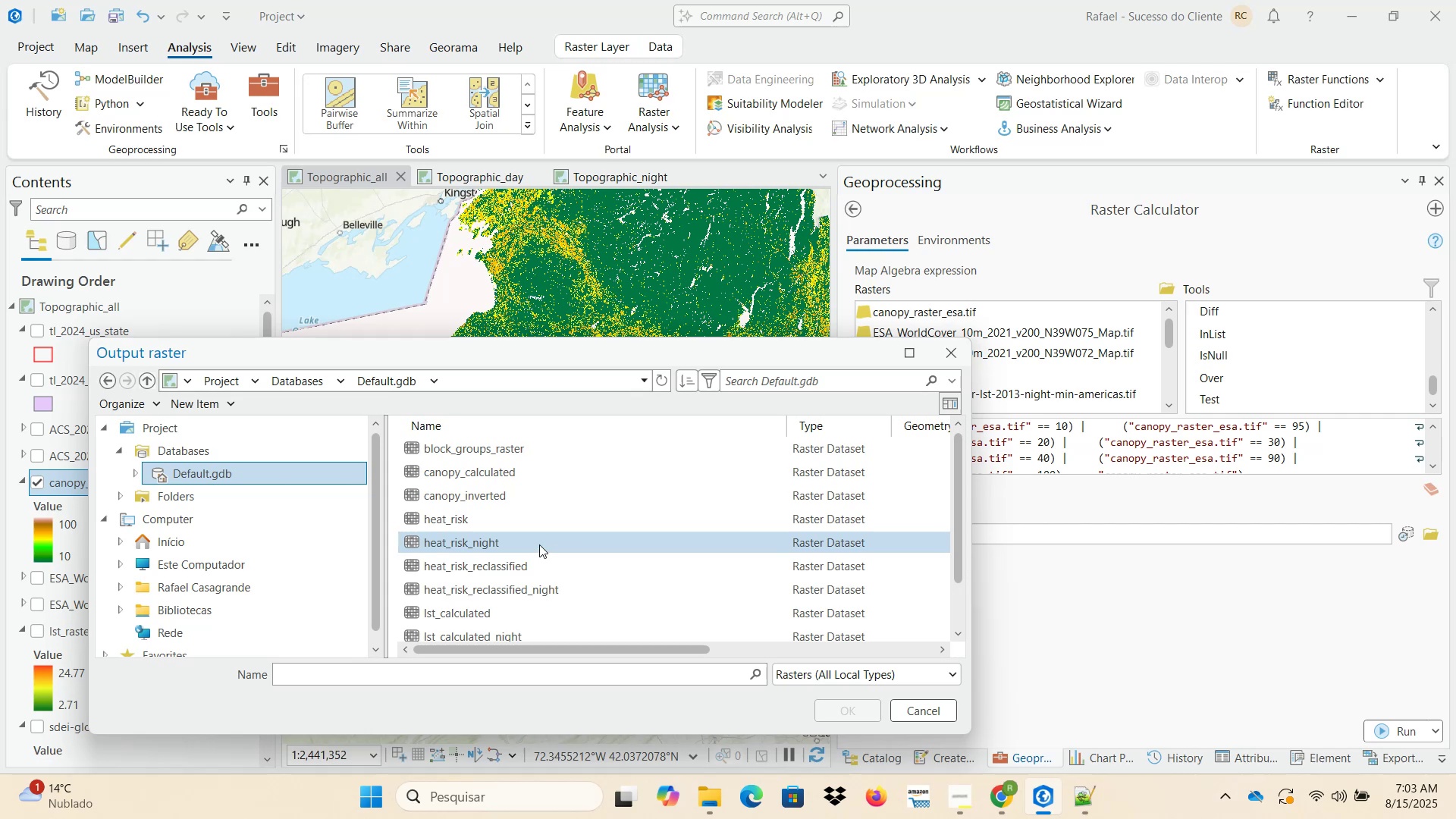 
left_click([527, 475])
 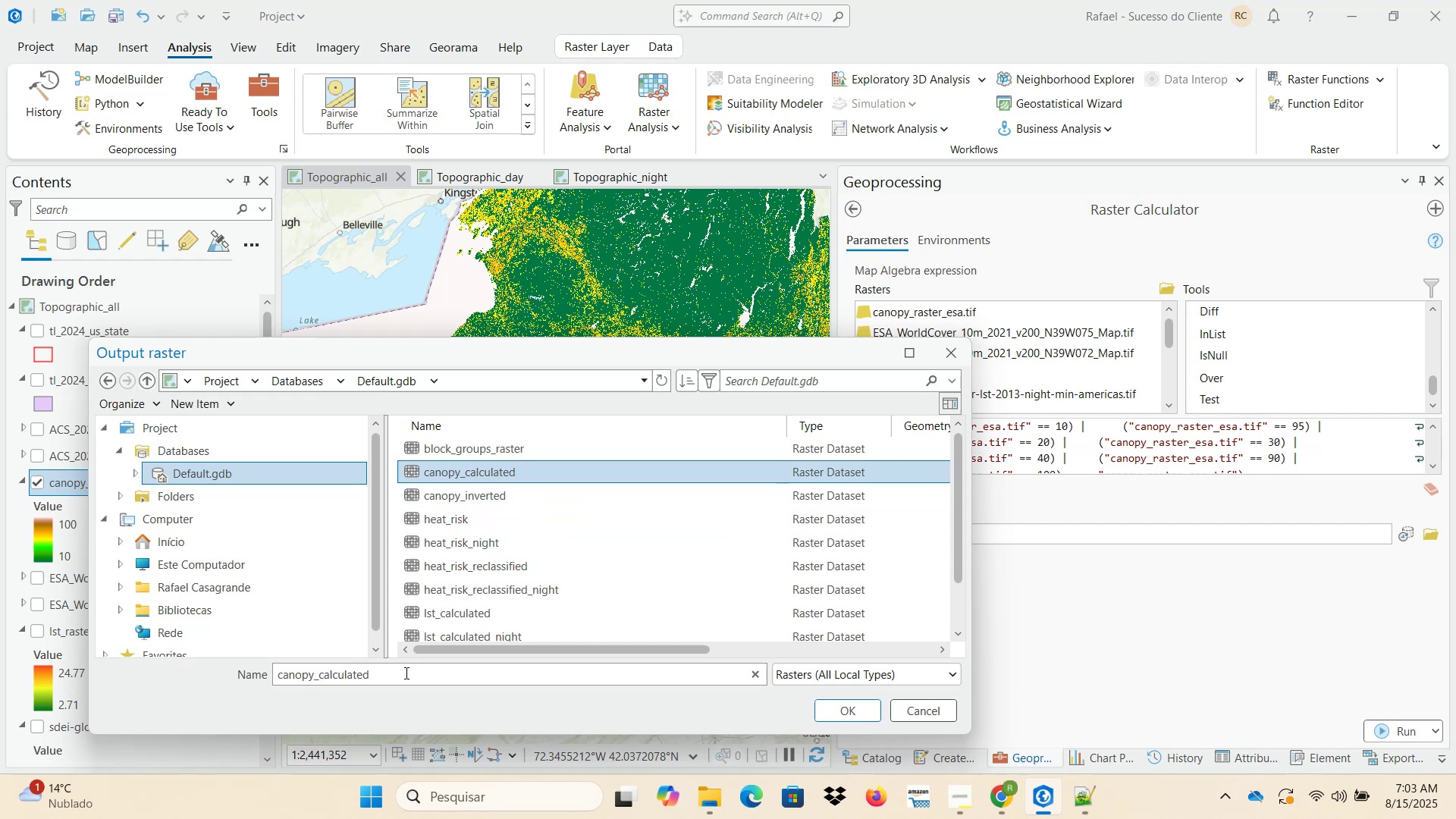 
left_click([401, 682])
 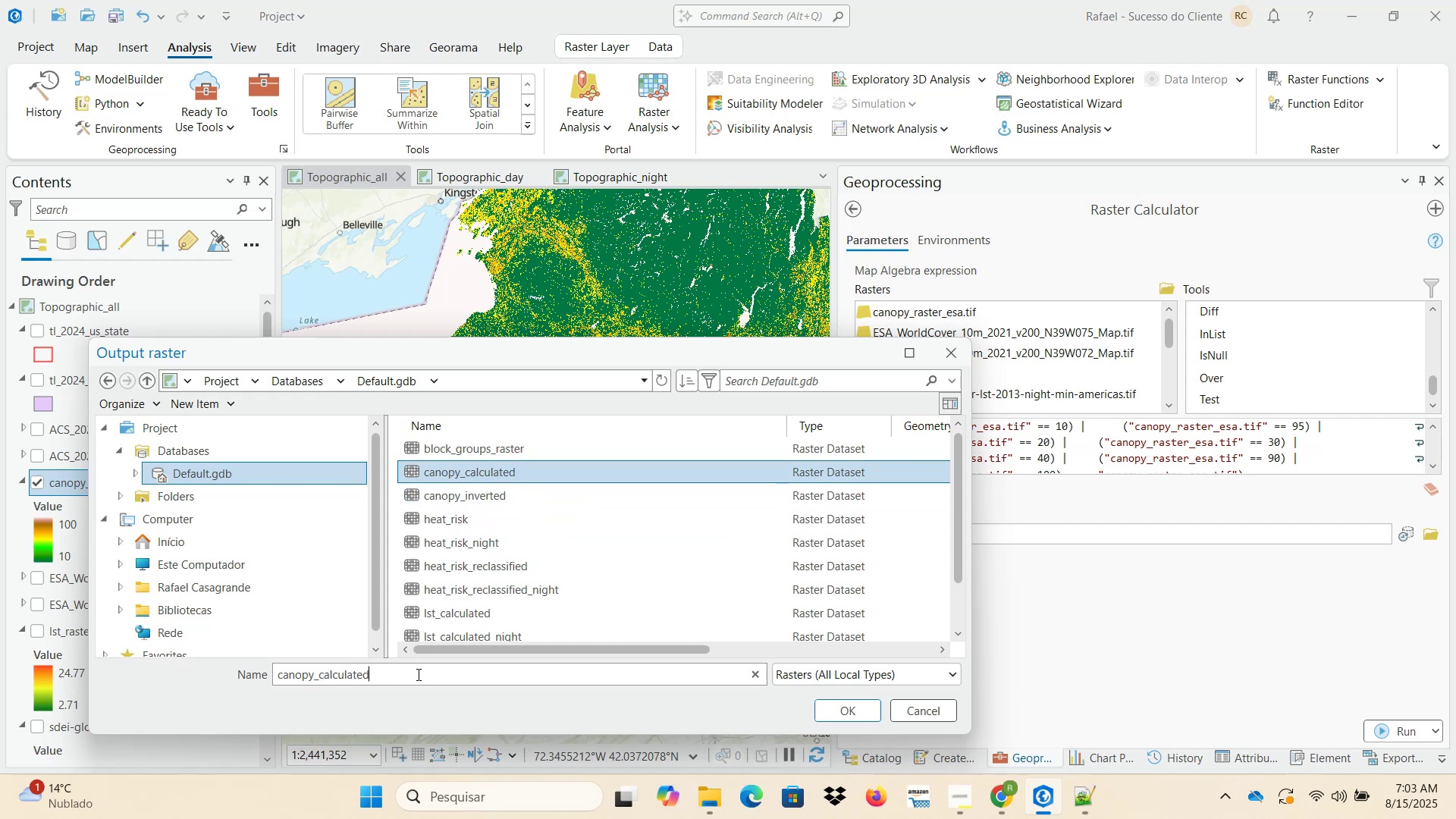 
type(_E)
key(Backspace)
type(esa)
 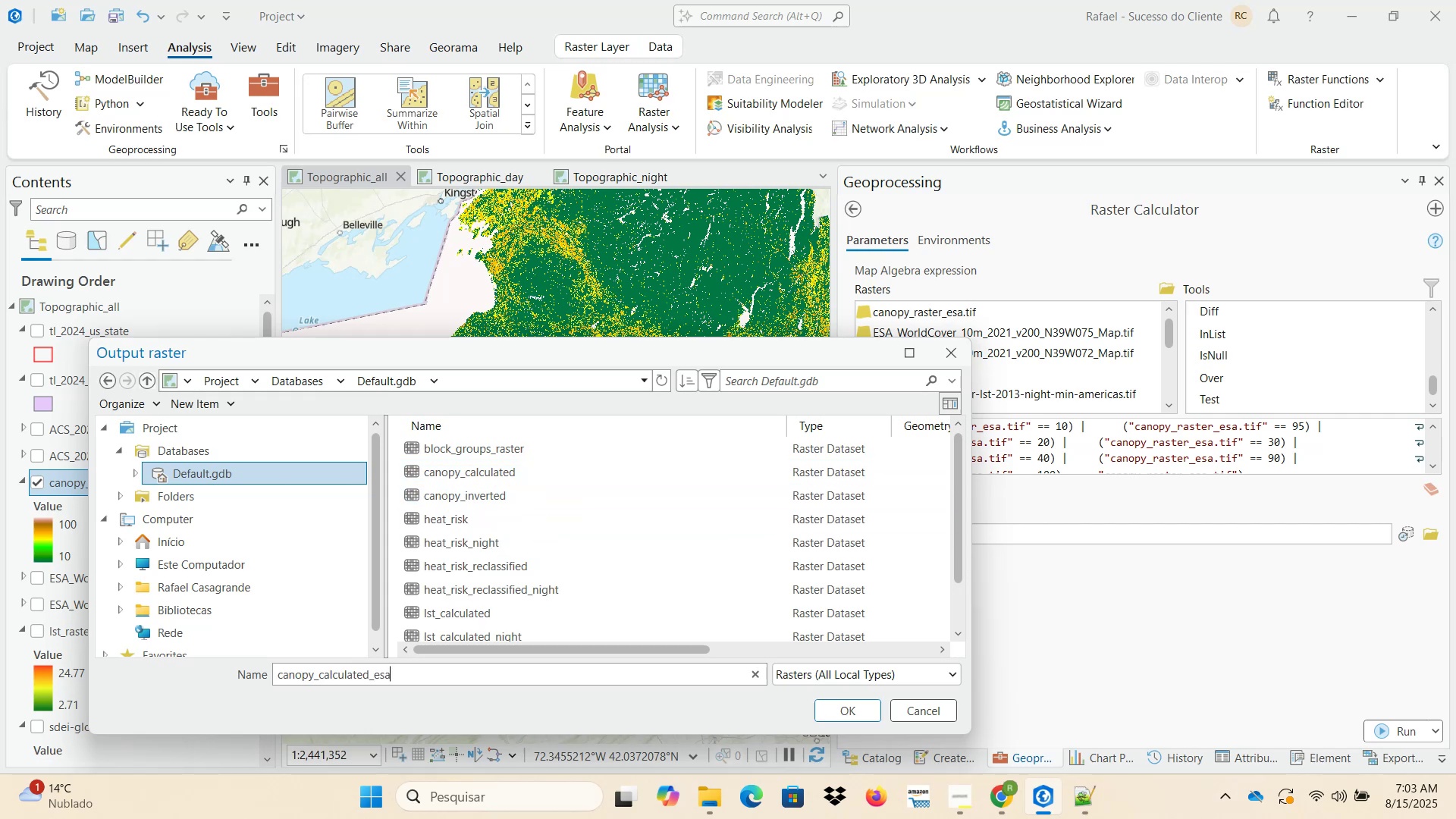 
left_click([1382, 729])
 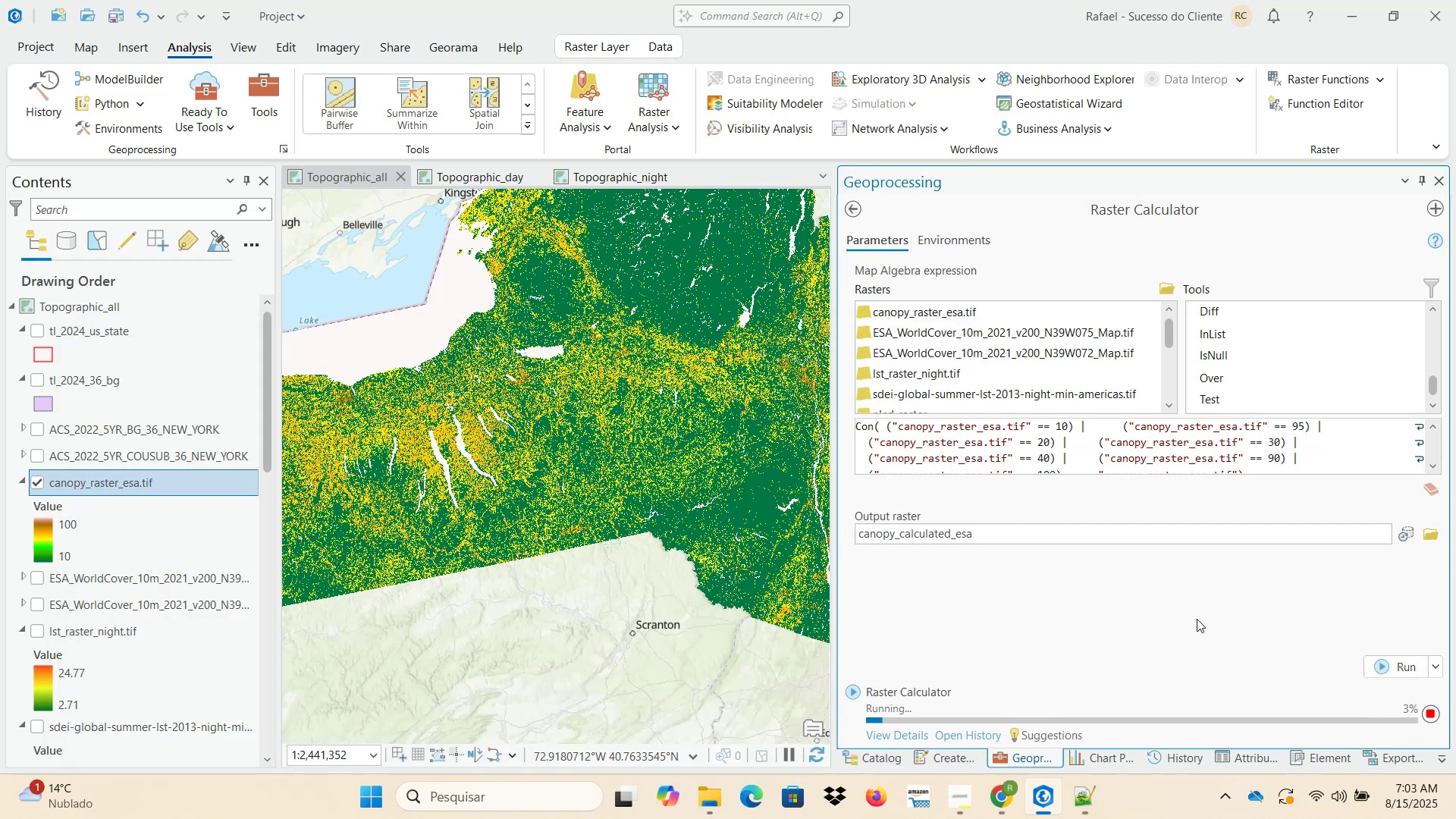 
wait(9.79)
 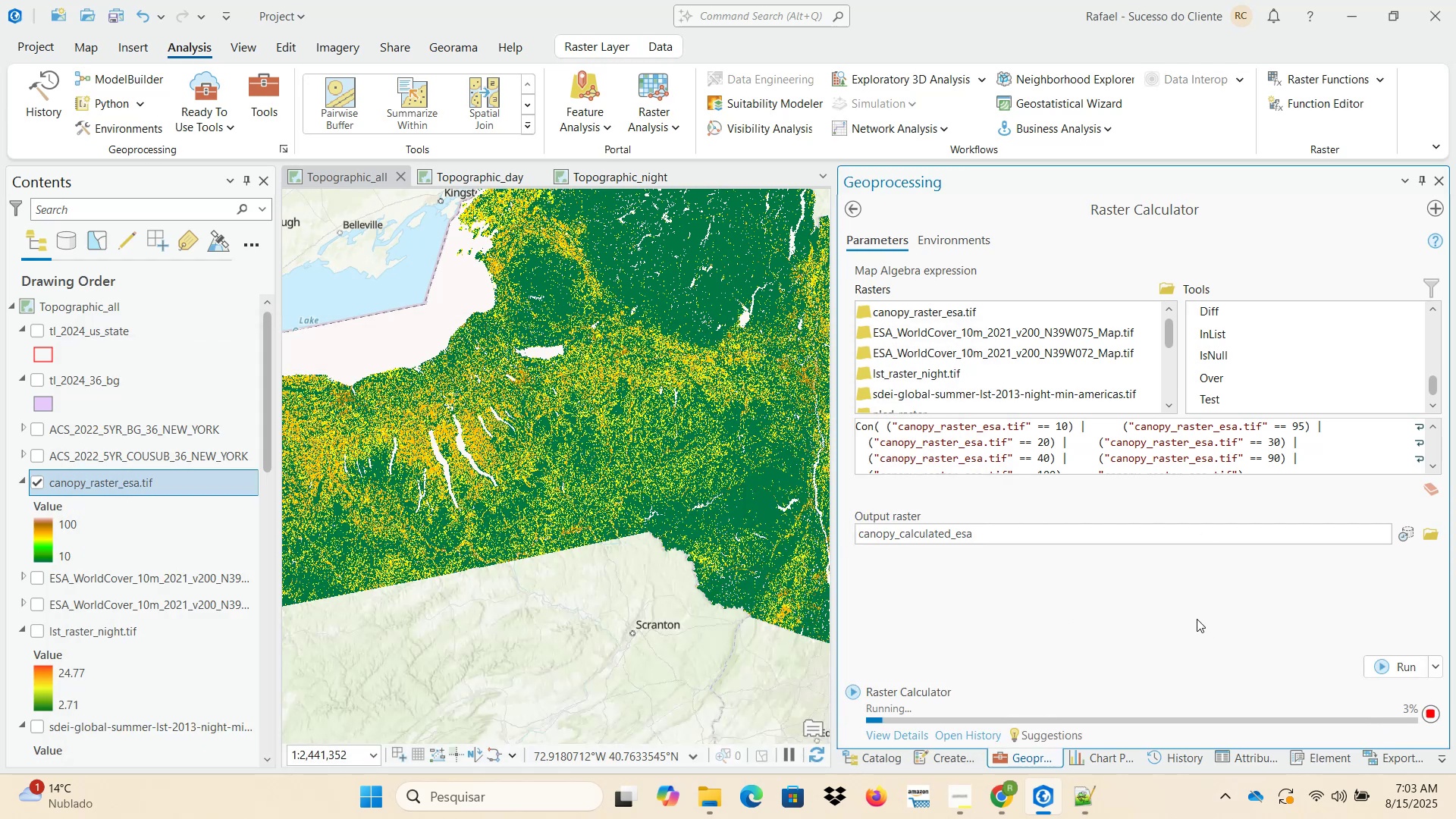 
left_click([1009, 795])
 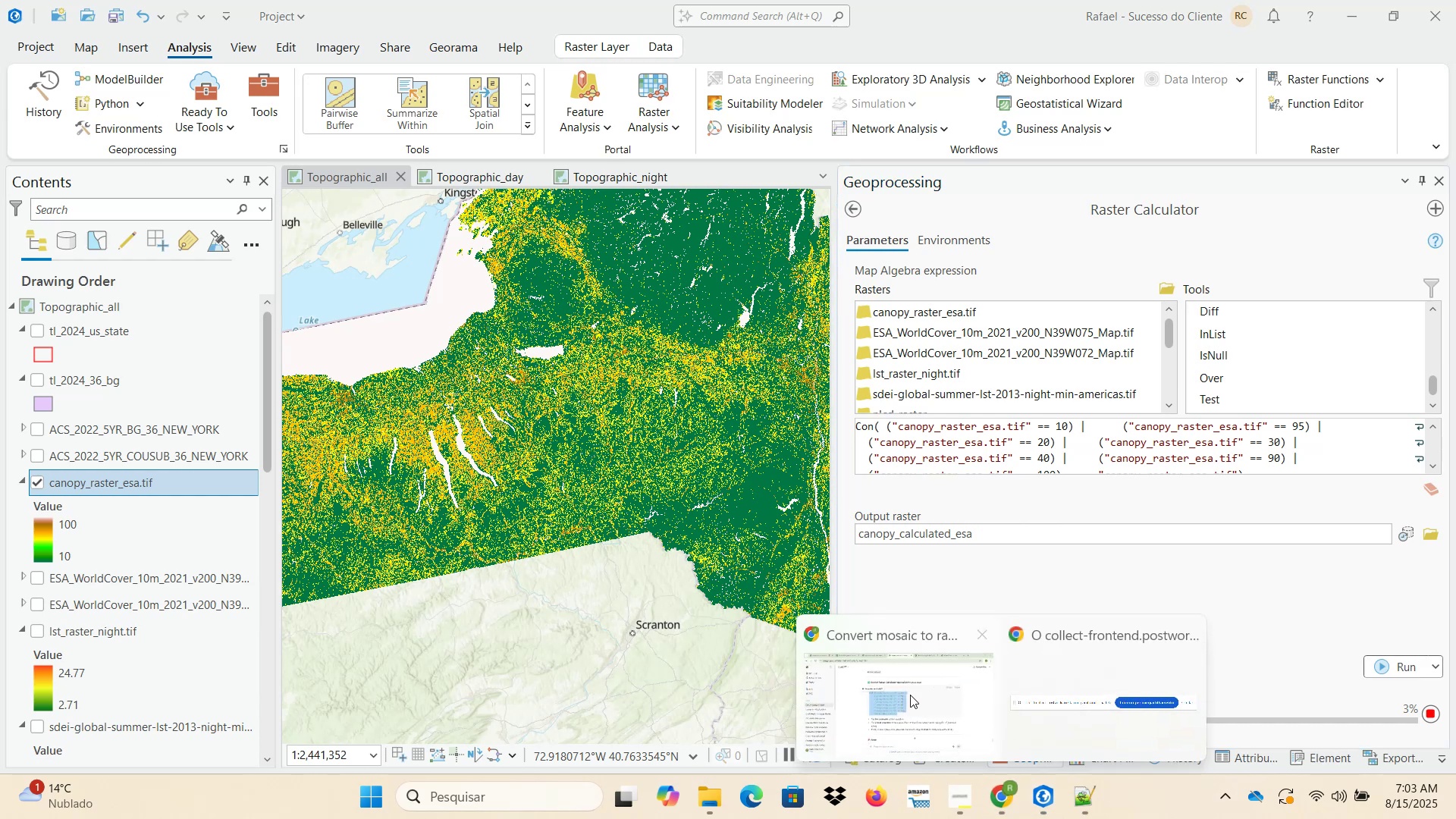 
left_click([908, 688])
 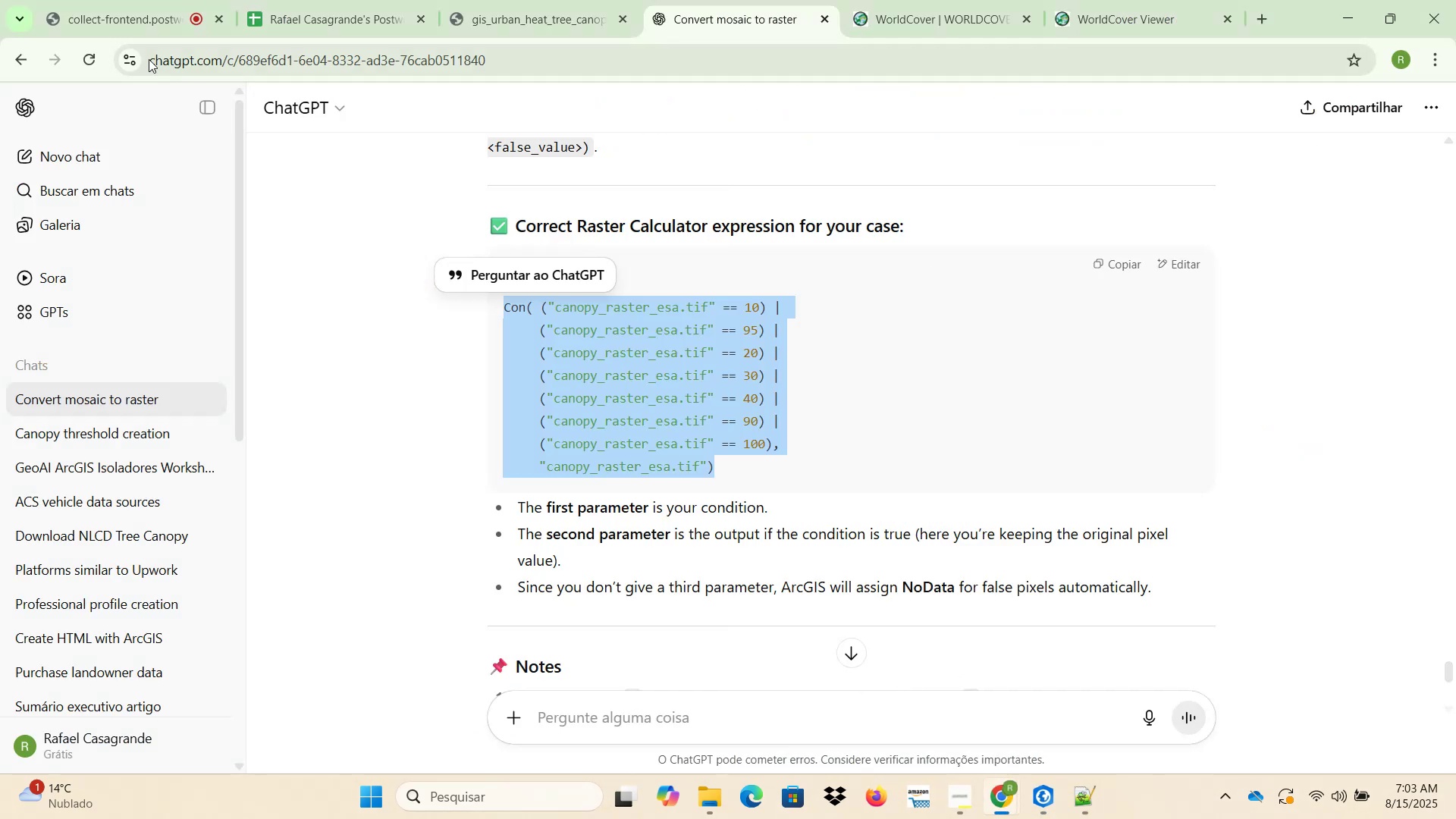 
left_click([99, 3])
 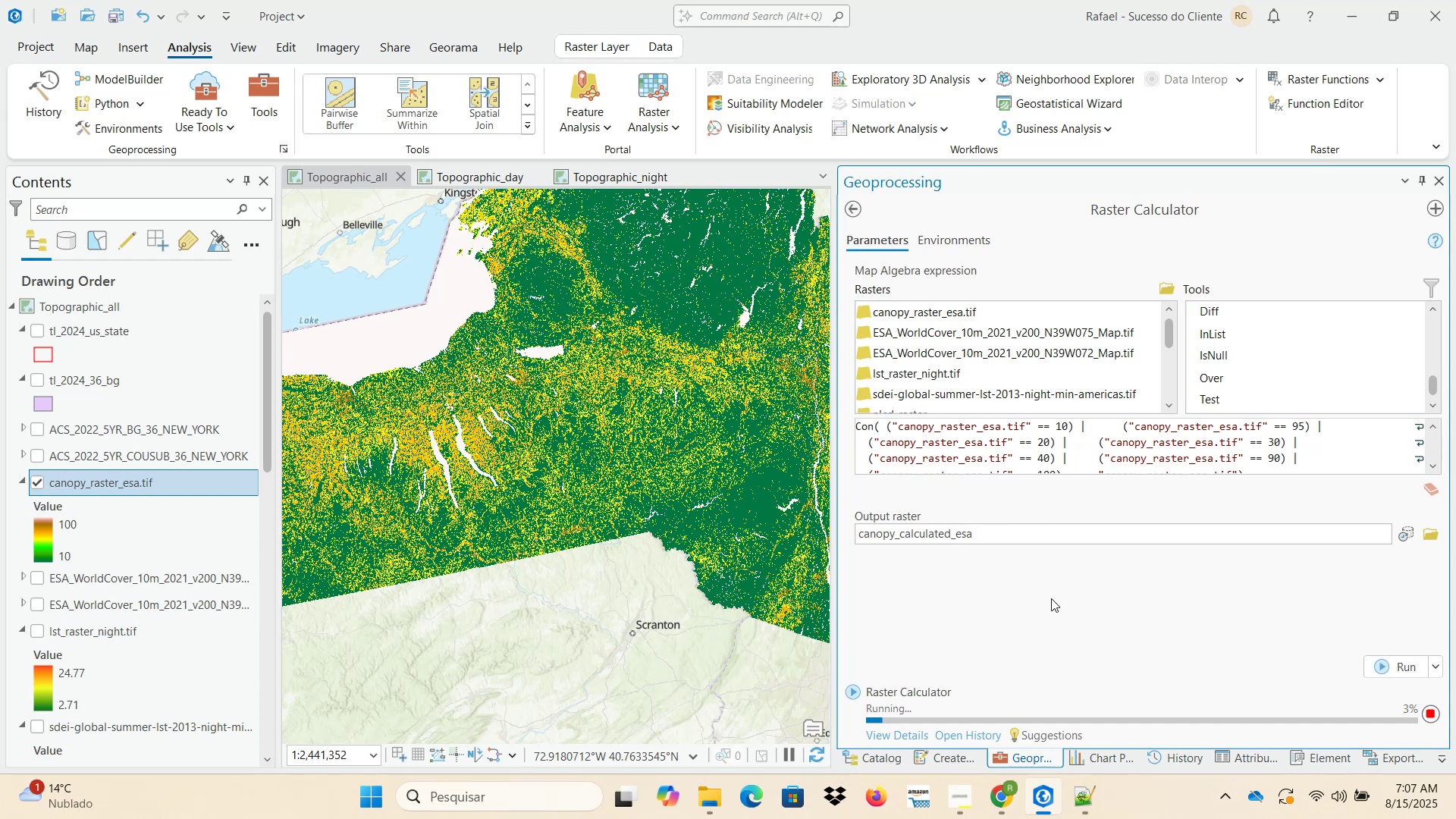 
wait(251.11)
 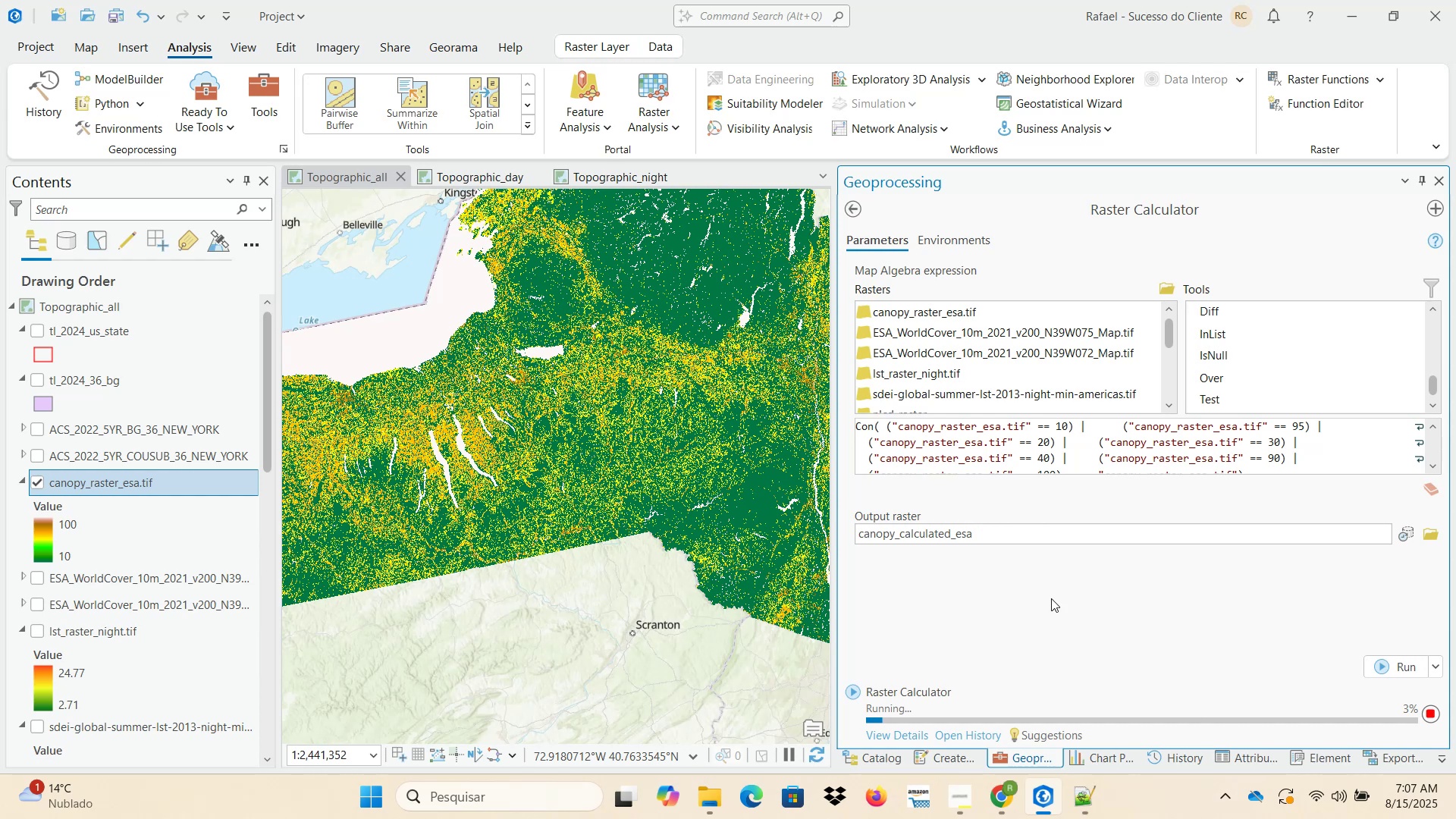 
left_click([885, 736])
 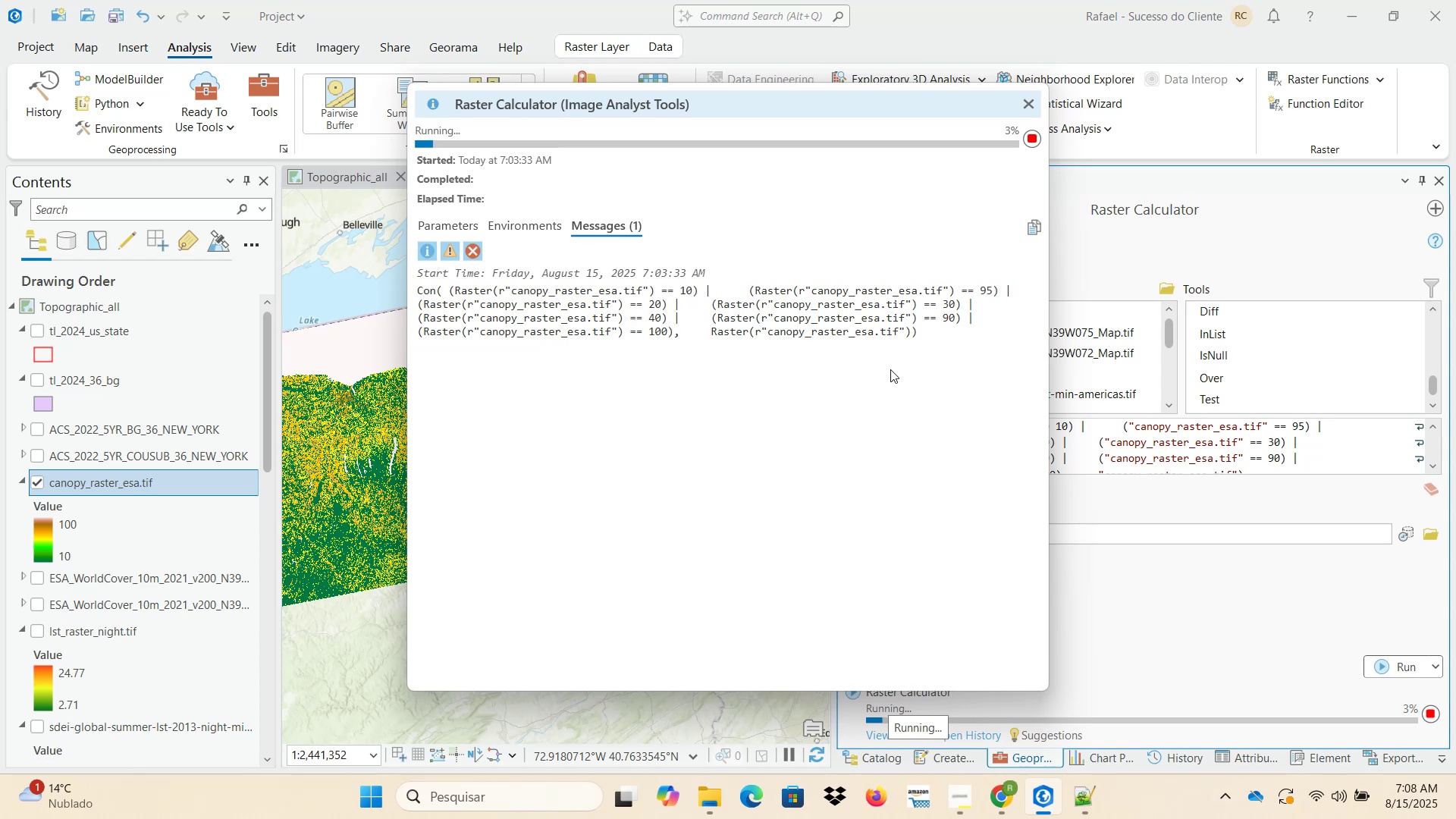 
wait(13.02)
 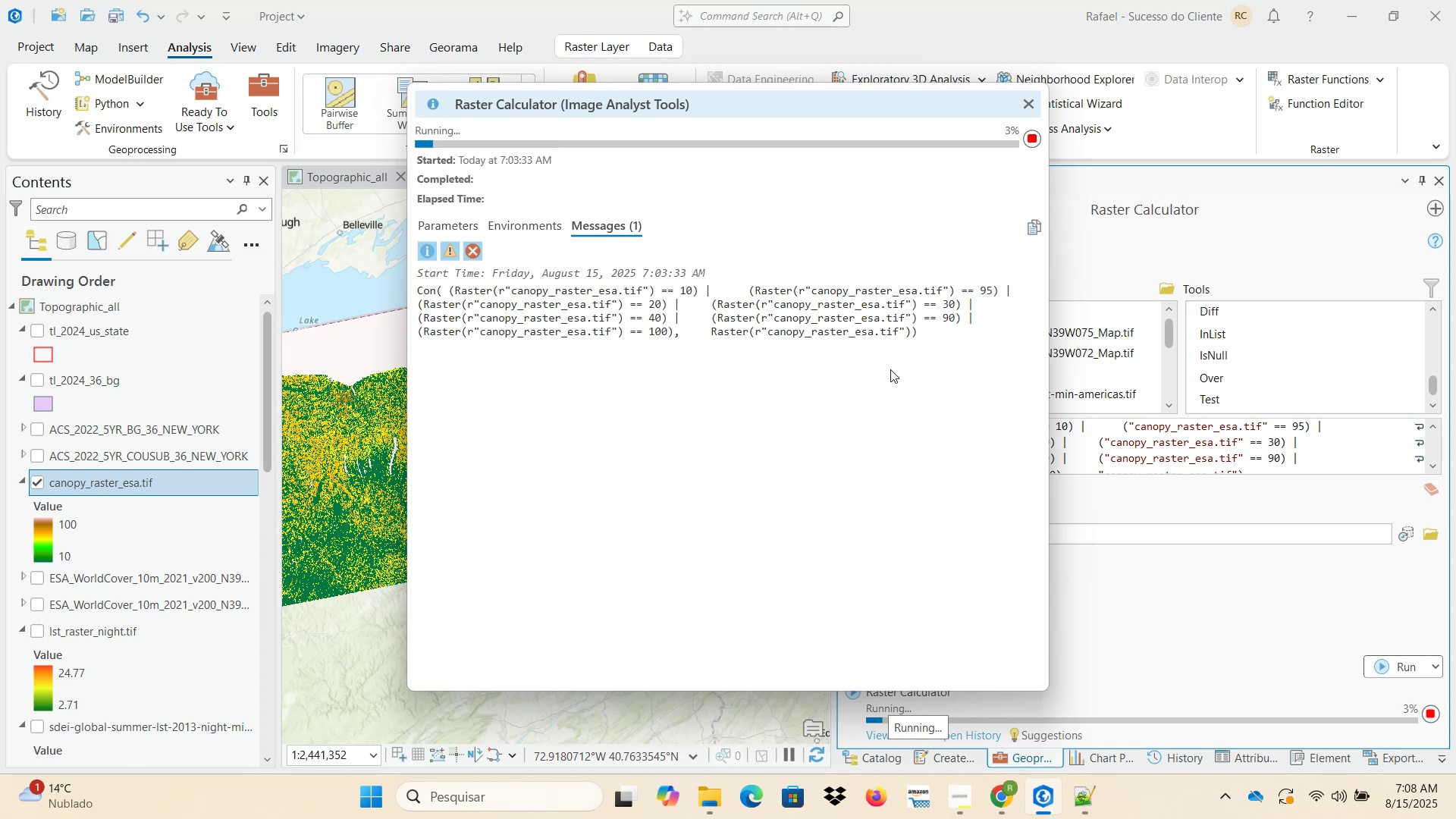 
left_click([1031, 105])
 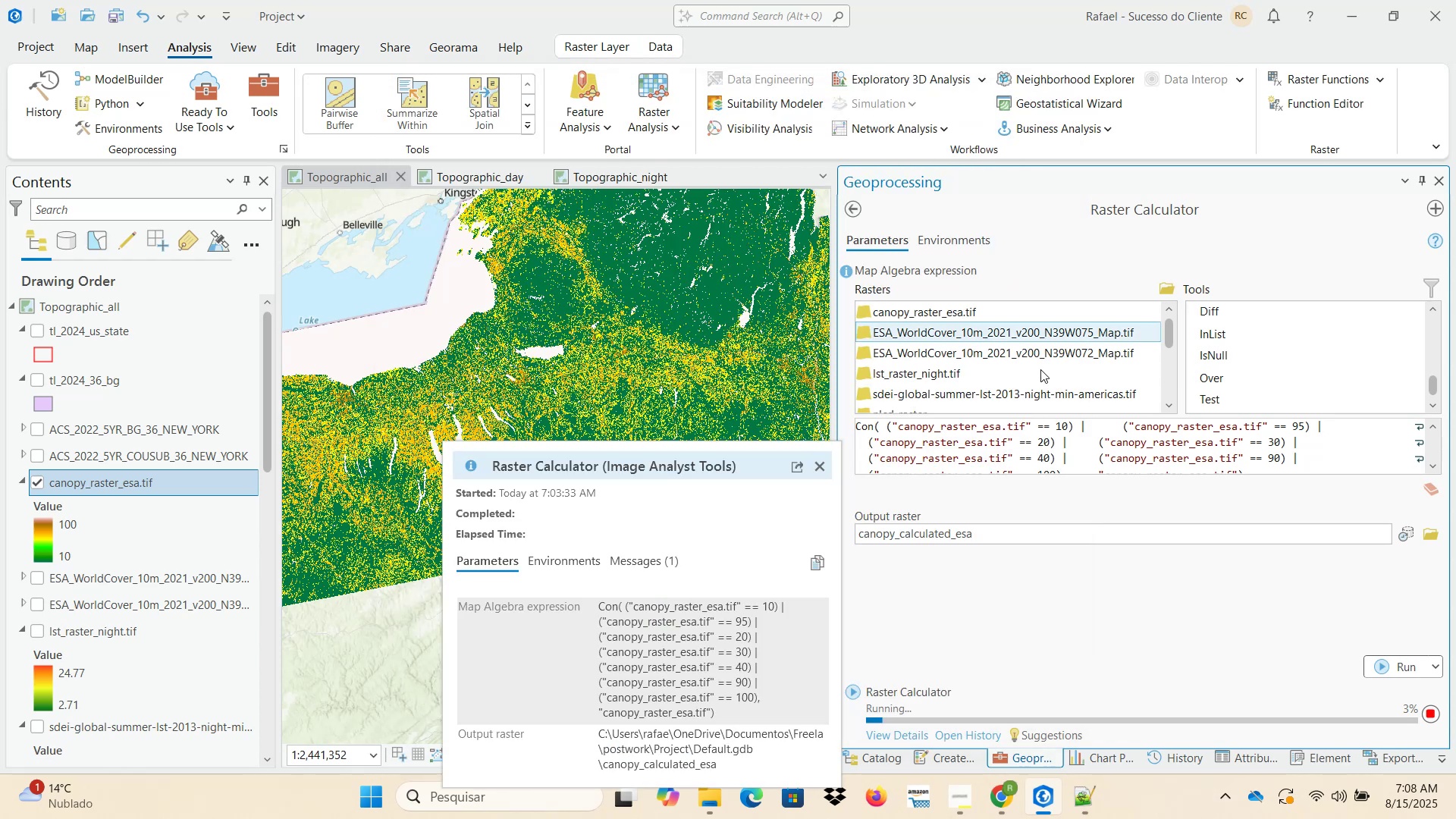 
scroll: coordinate [1046, 451], scroll_direction: down, amount: 2.0
 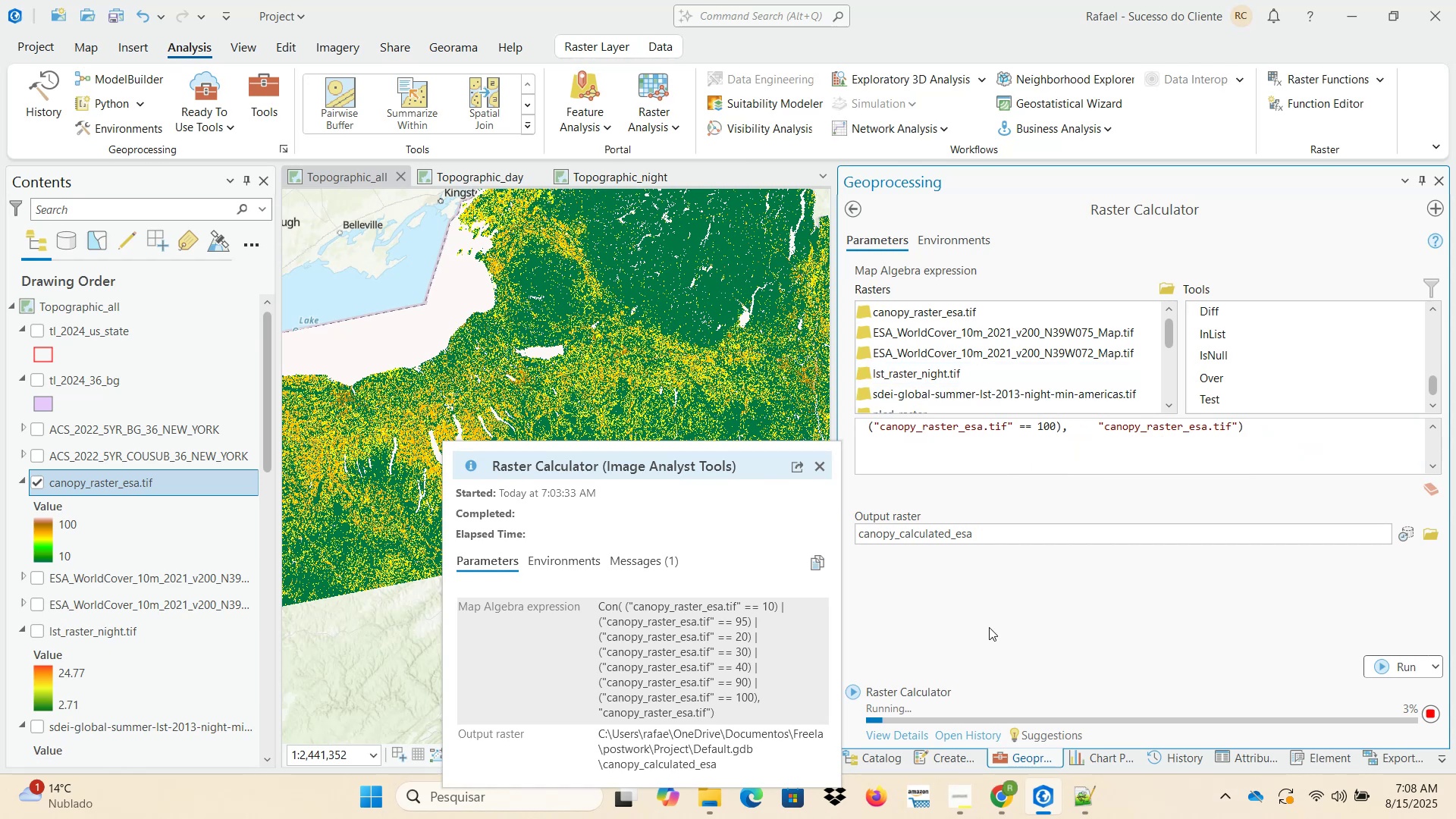 
left_click([1004, 795])
 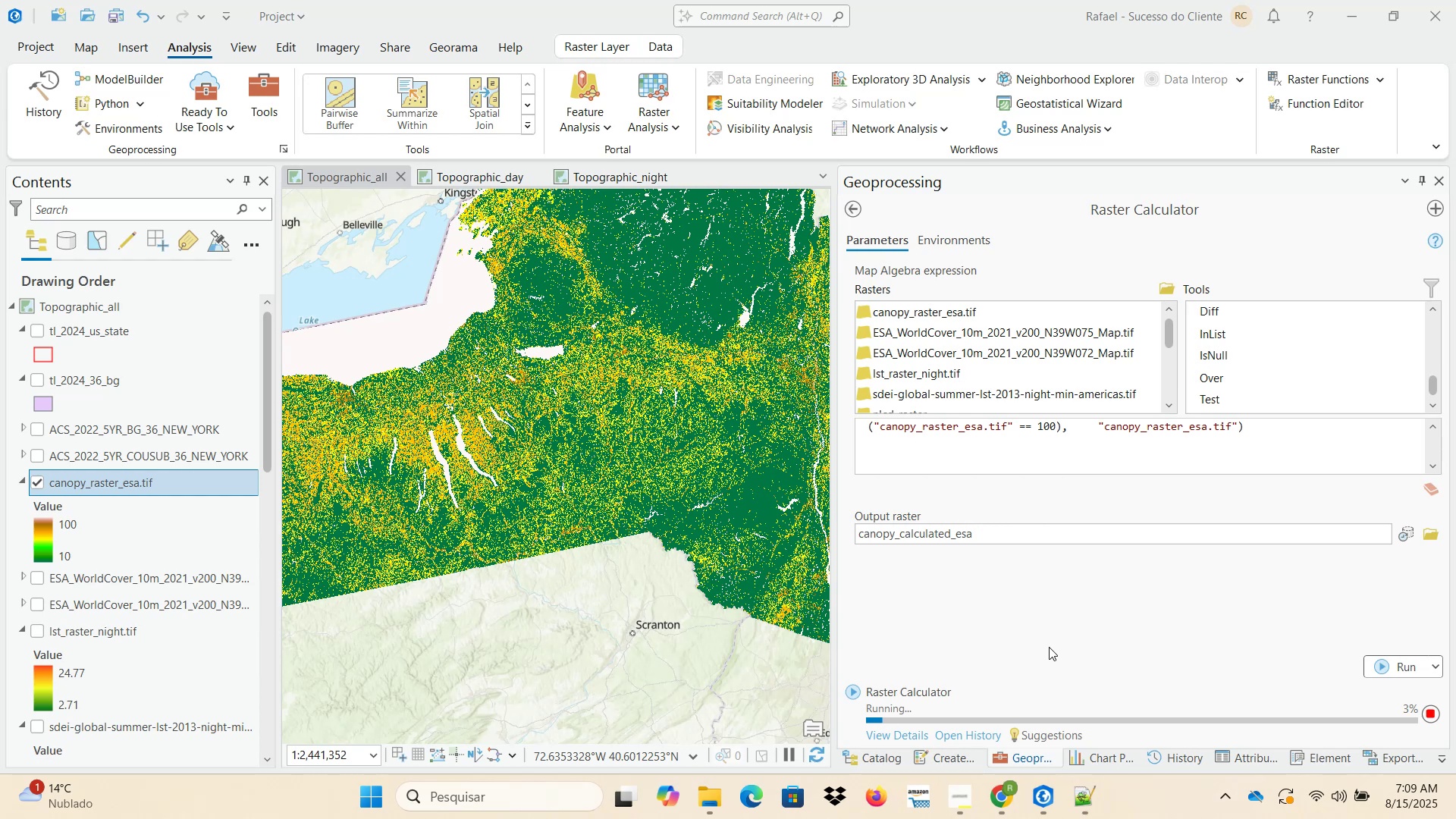 
wait(61.69)
 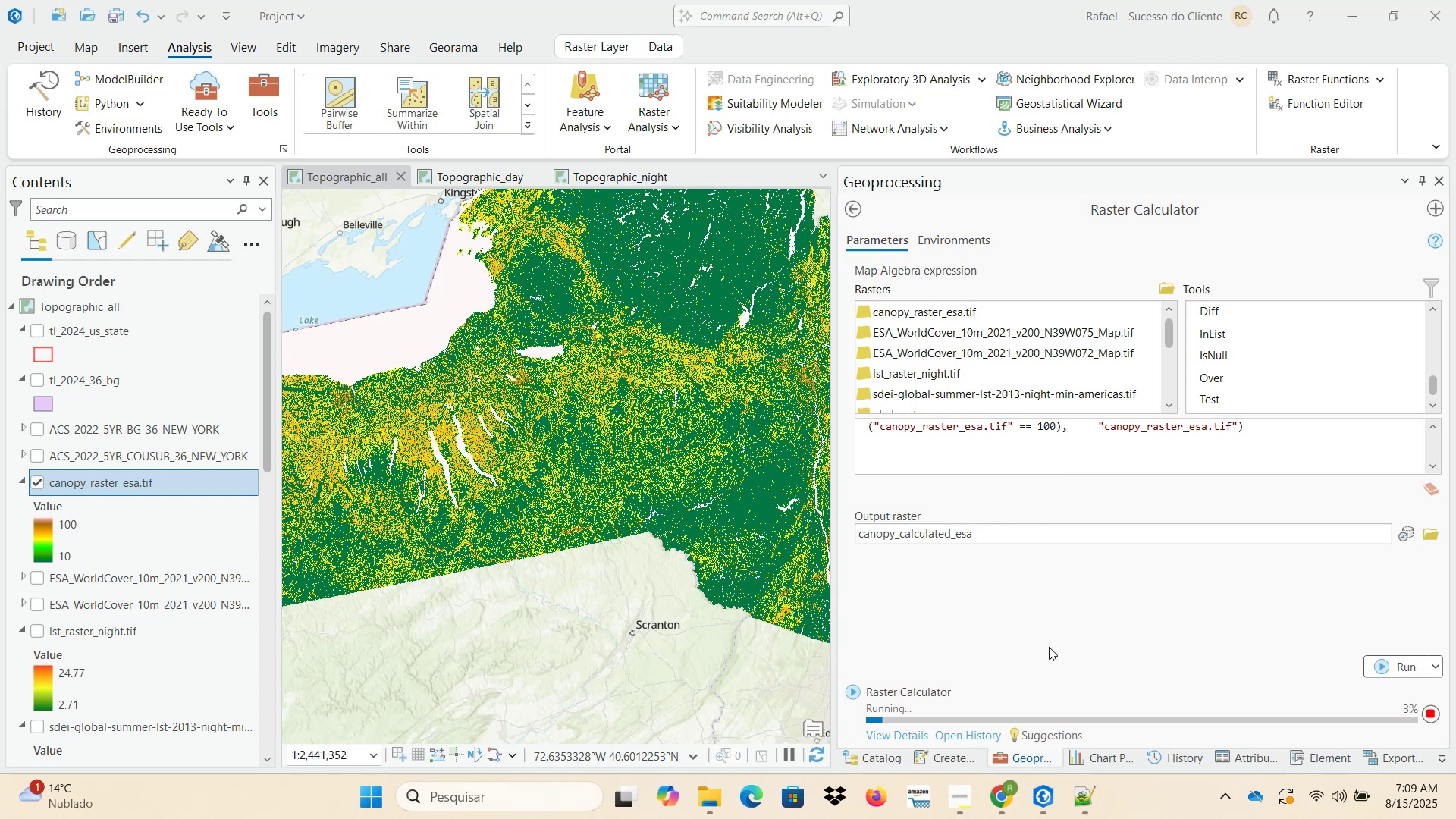 
left_click([1012, 796])
 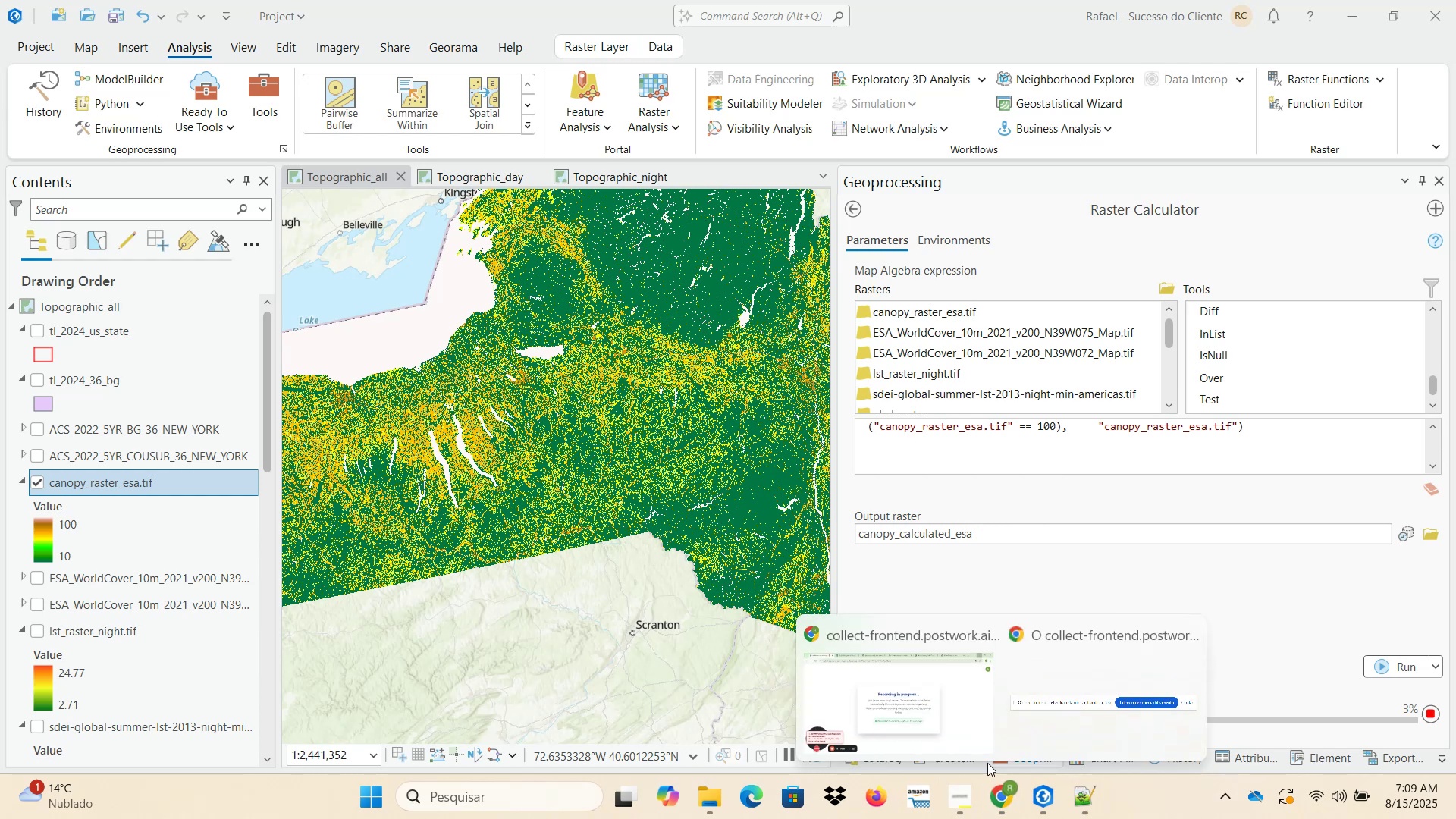 
left_click([923, 689])
 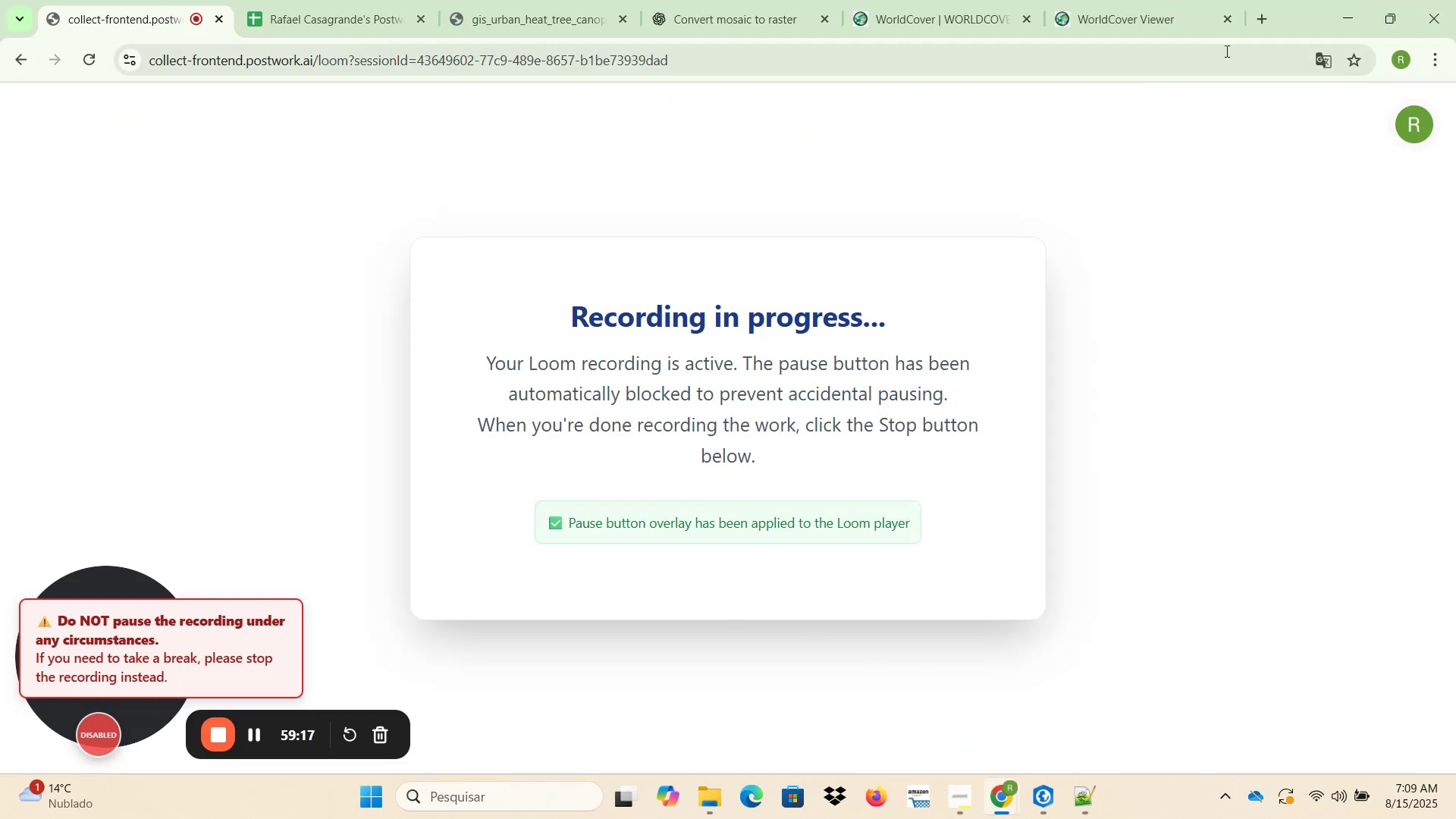 
left_click([1340, 19])
 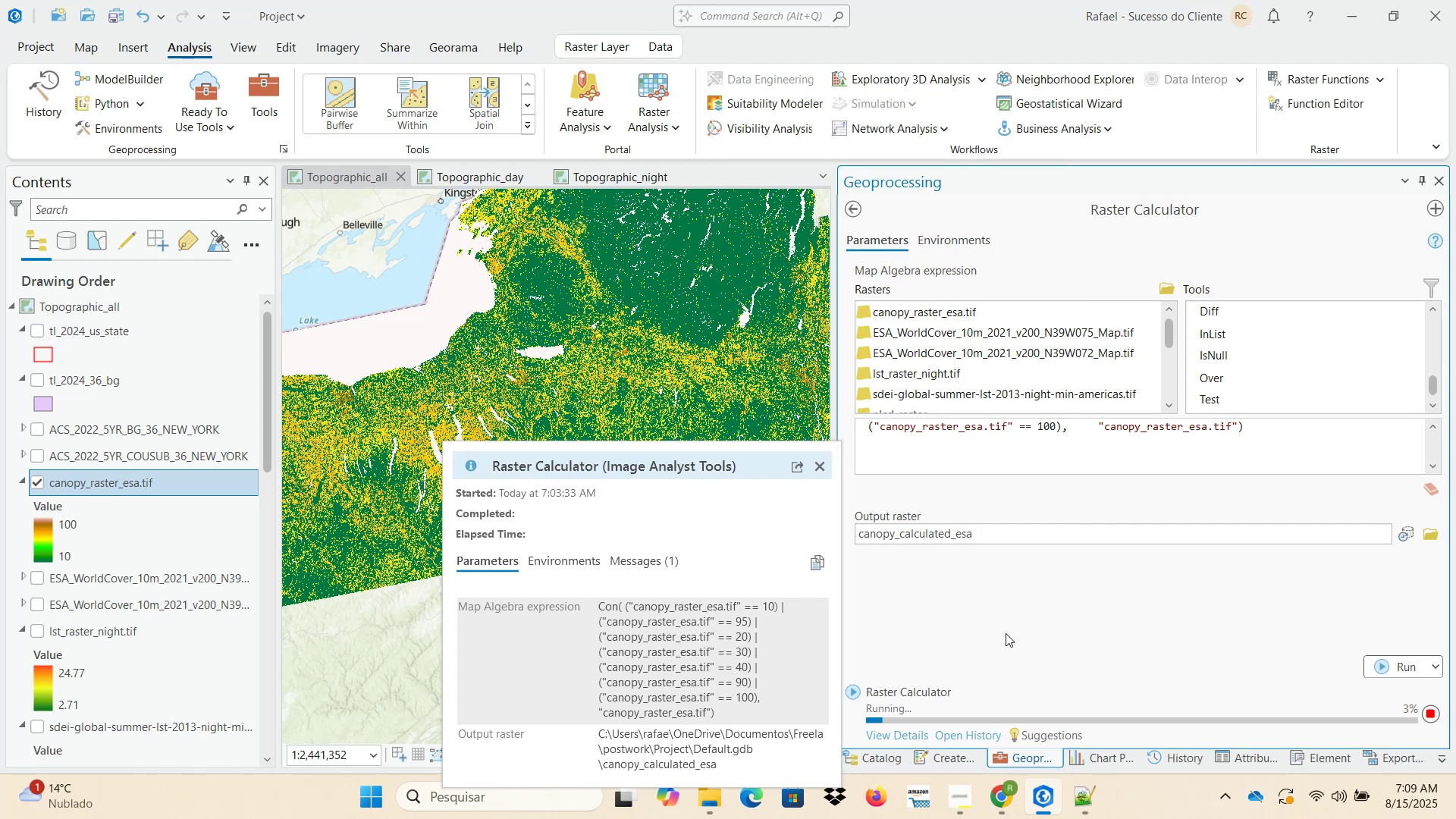 
left_click([1006, 633])
 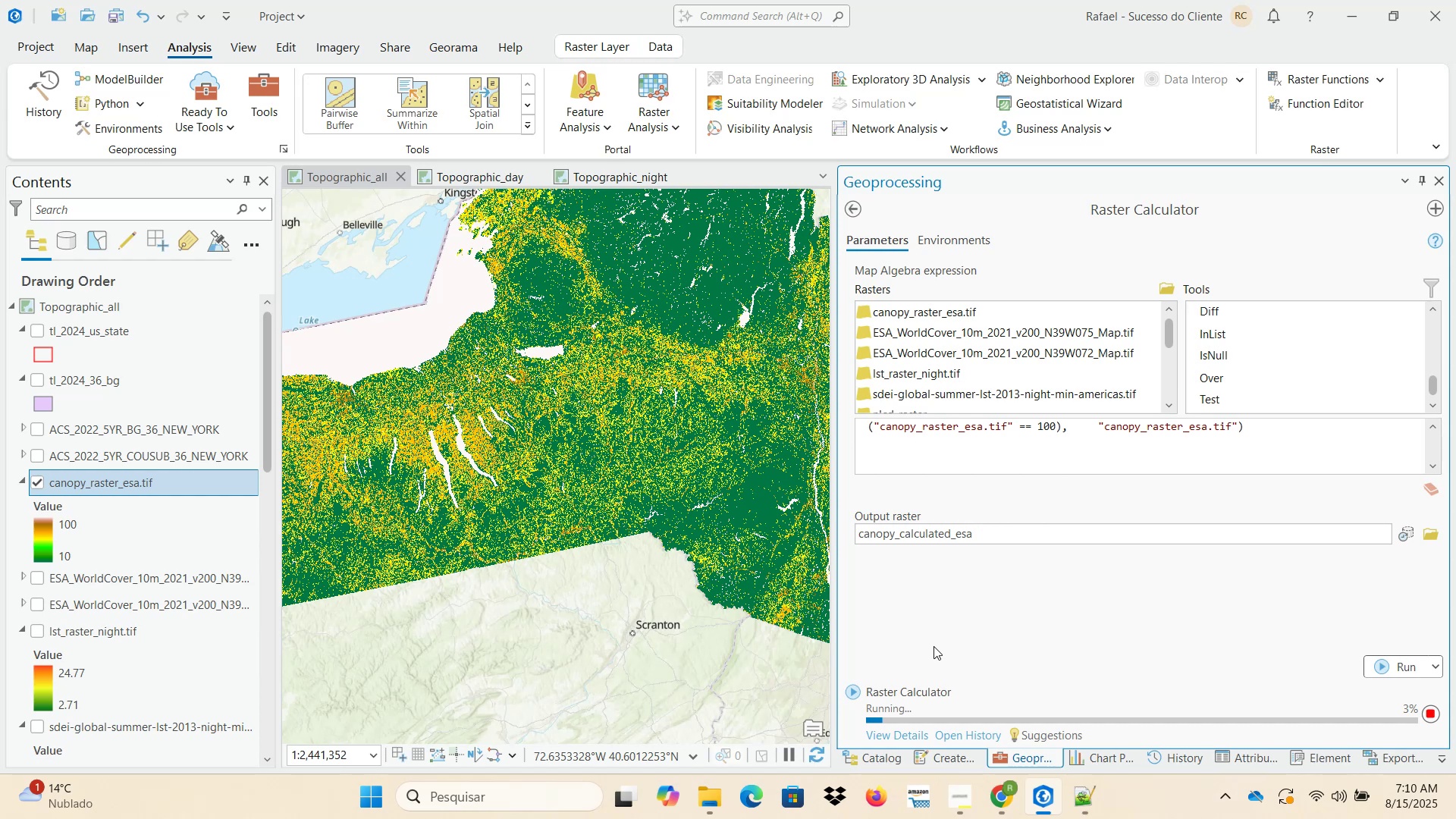 